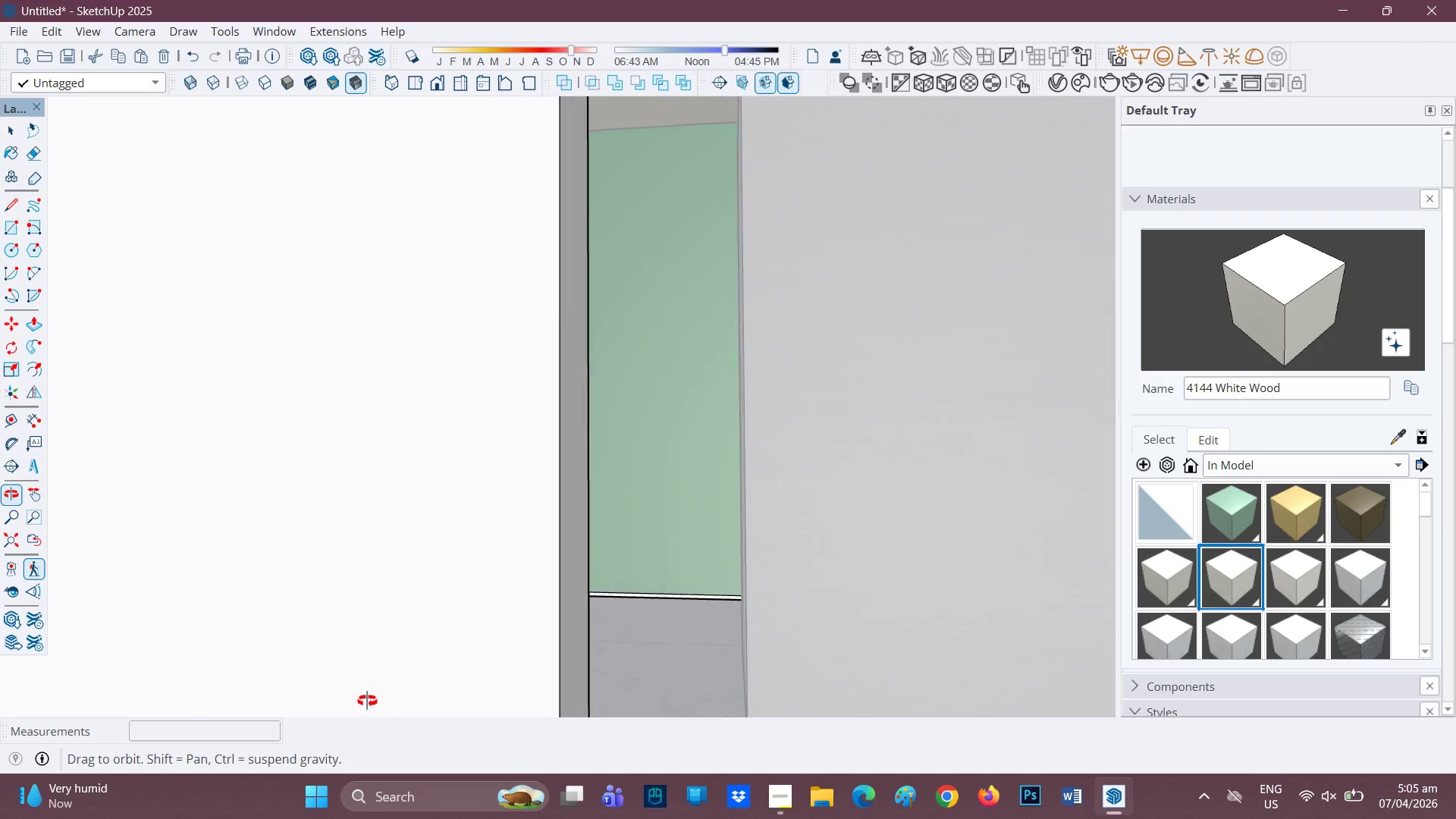 
scroll: coordinate [646, 588], scroll_direction: up, amount: 9.0
 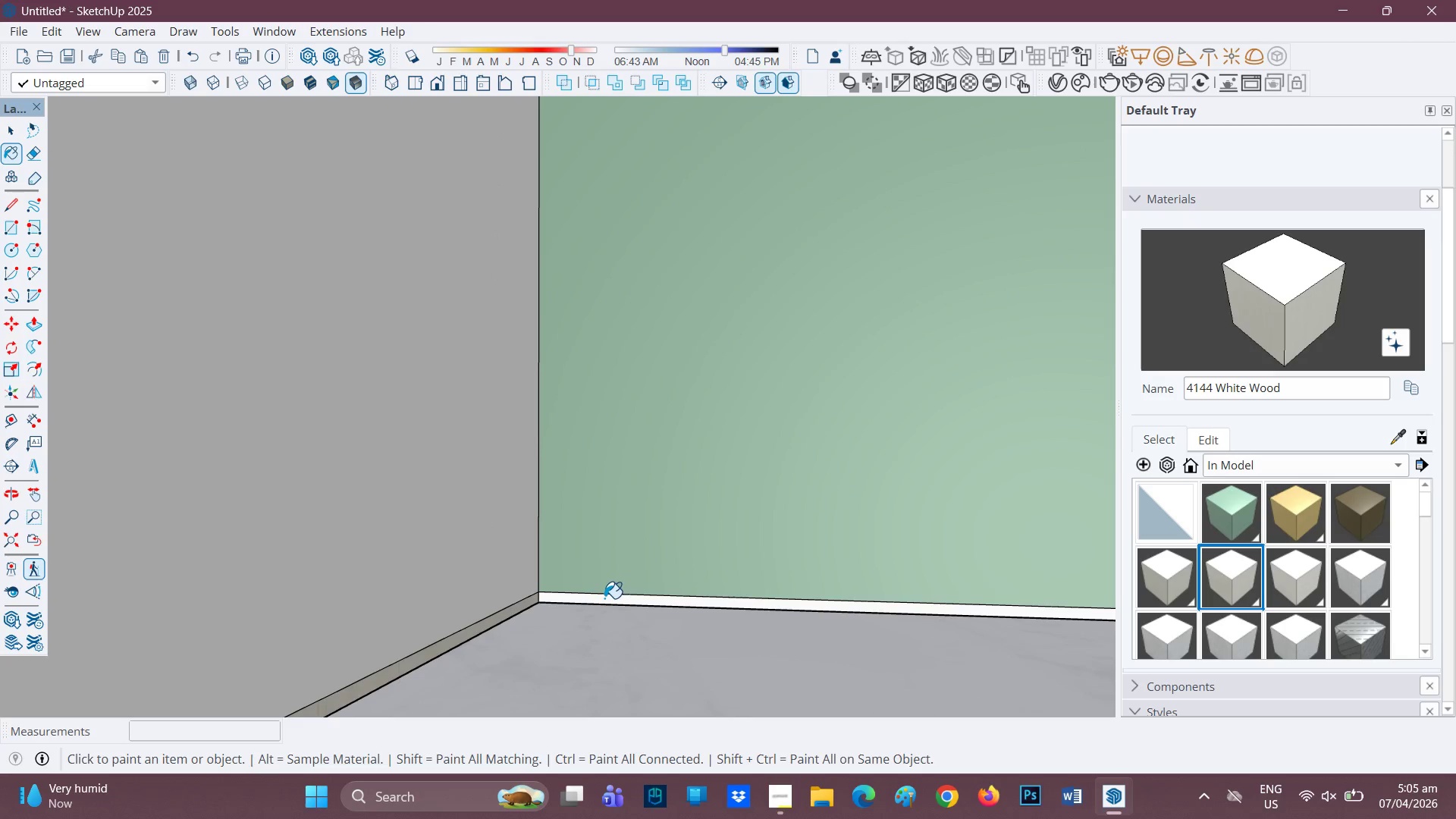 
left_click([604, 598])
 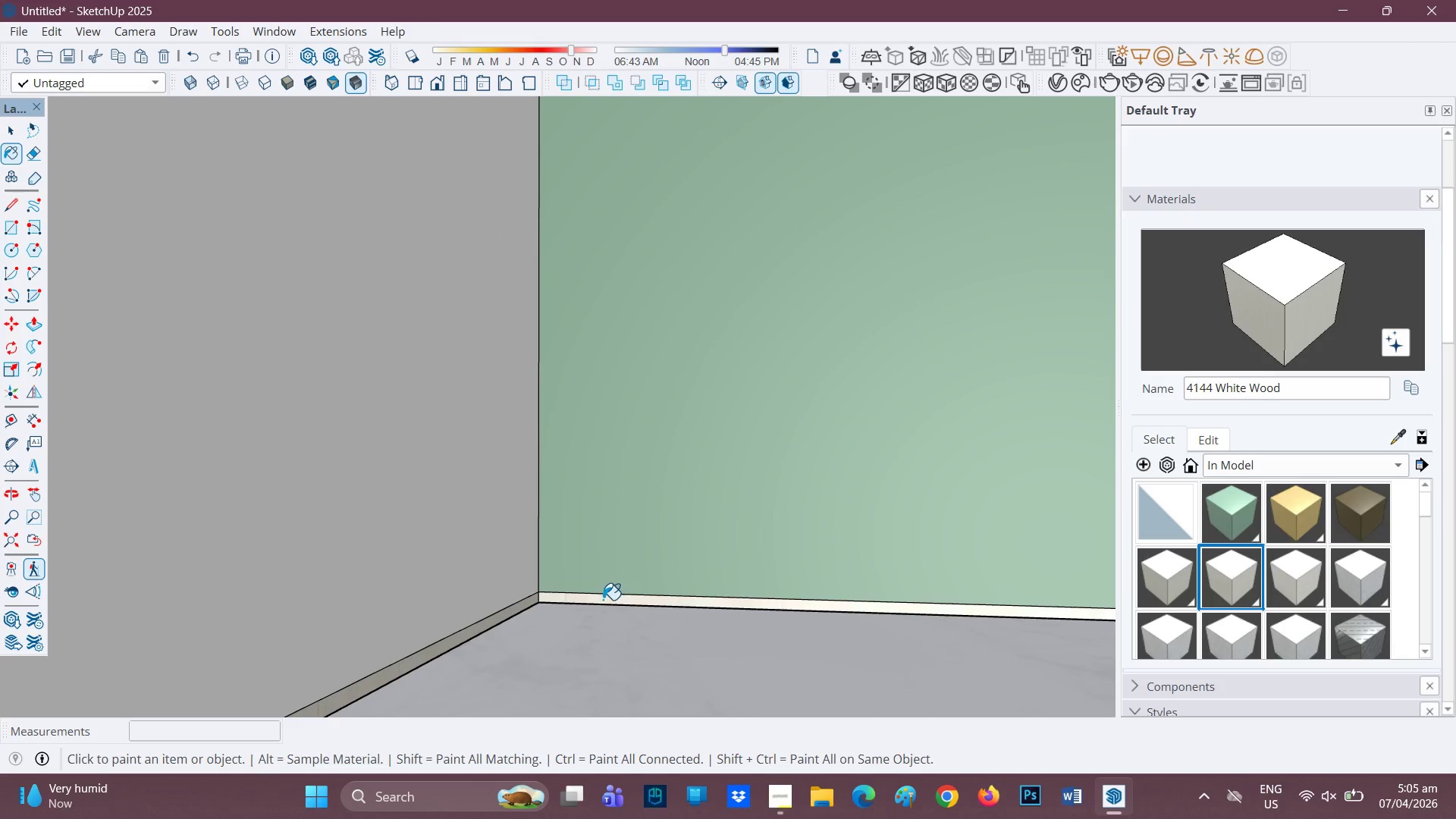 
scroll: coordinate [686, 604], scroll_direction: down, amount: 14.0
 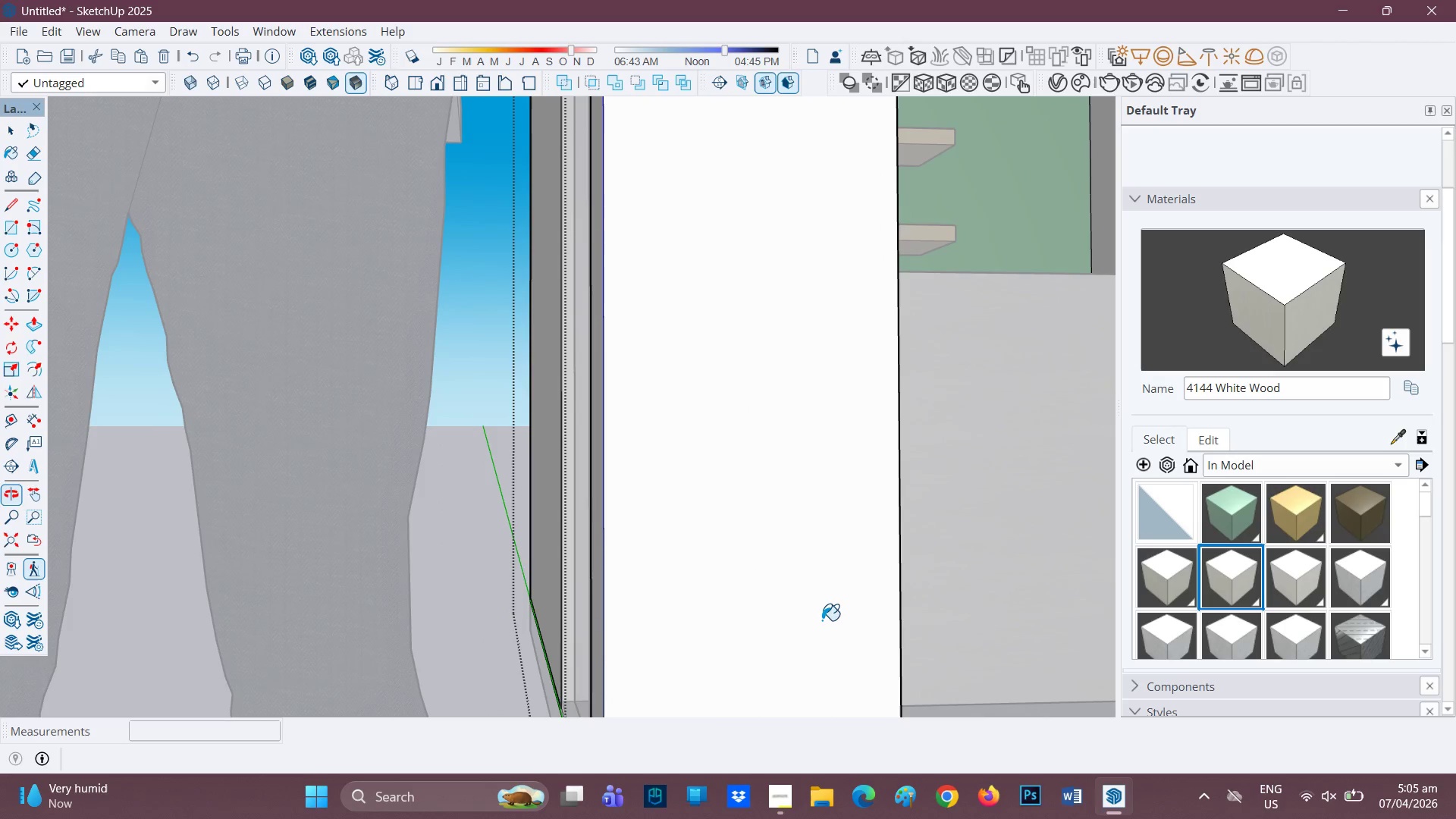 
key(H)
 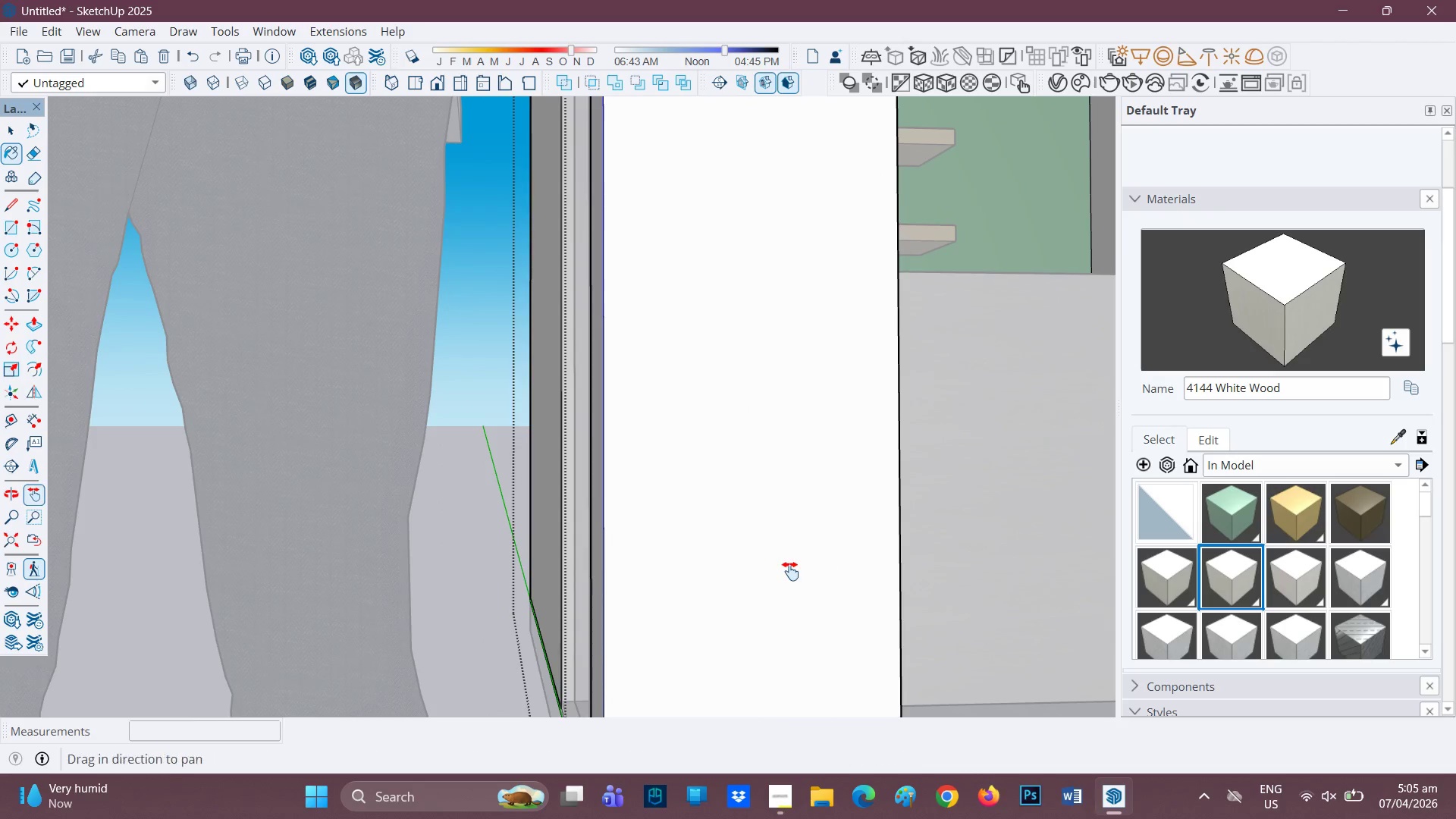 
left_click_drag(start_coordinate=[774, 564], to_coordinate=[0, 555])
 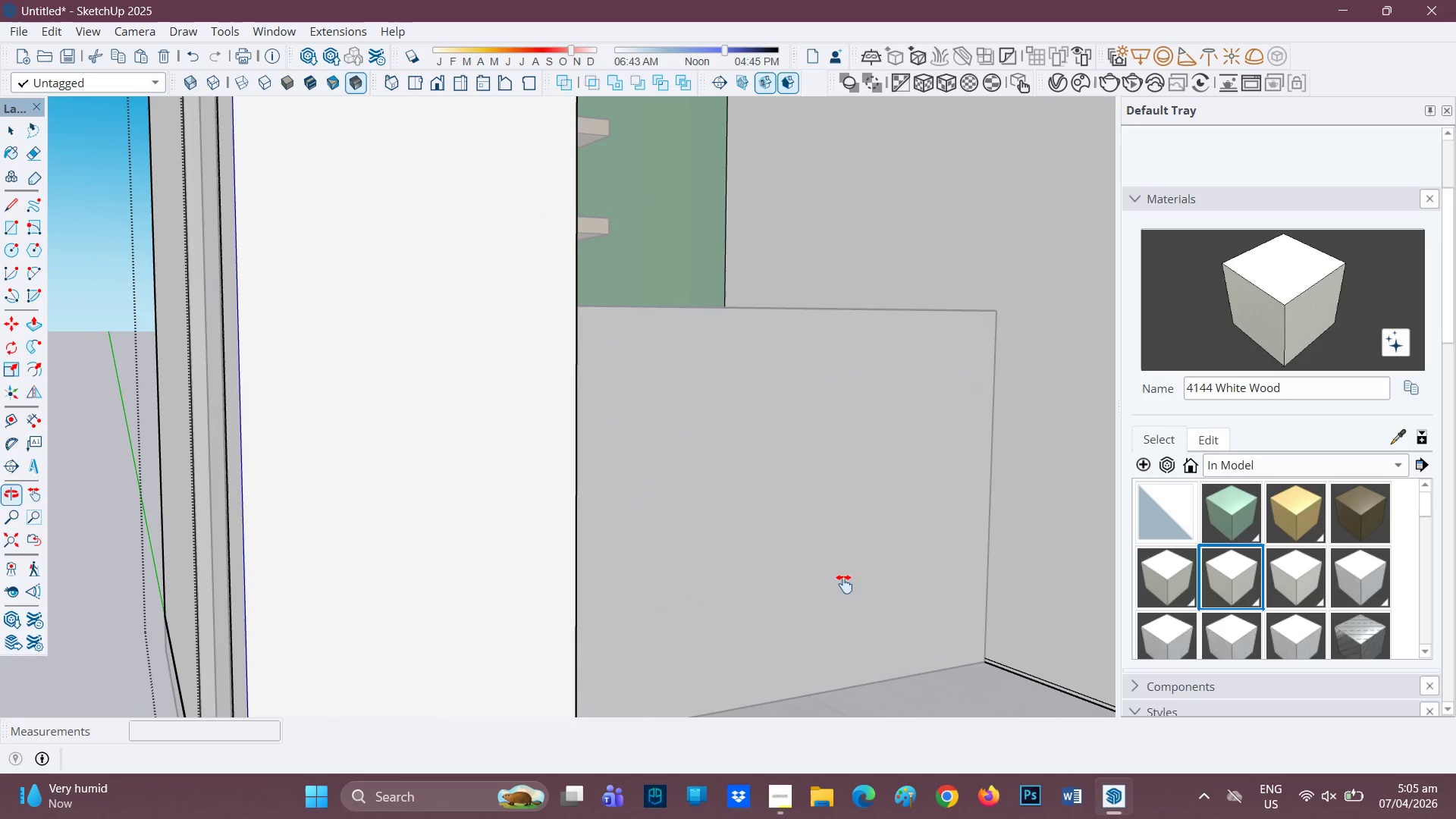 
scroll: coordinate [1168, 533], scroll_direction: none, amount: 0.0
 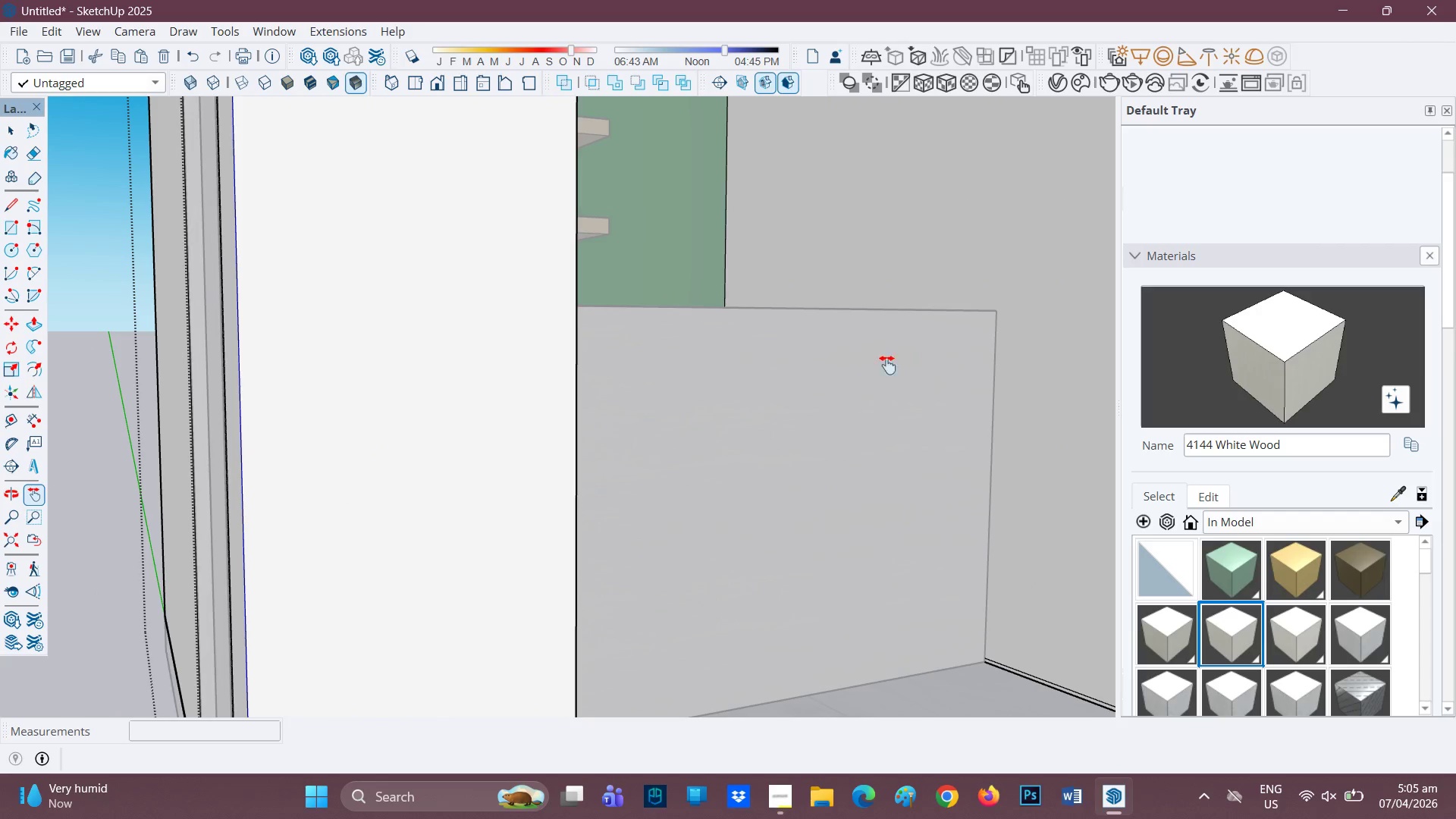 
scroll: coordinate [1021, 691], scroll_direction: up, amount: 9.0
 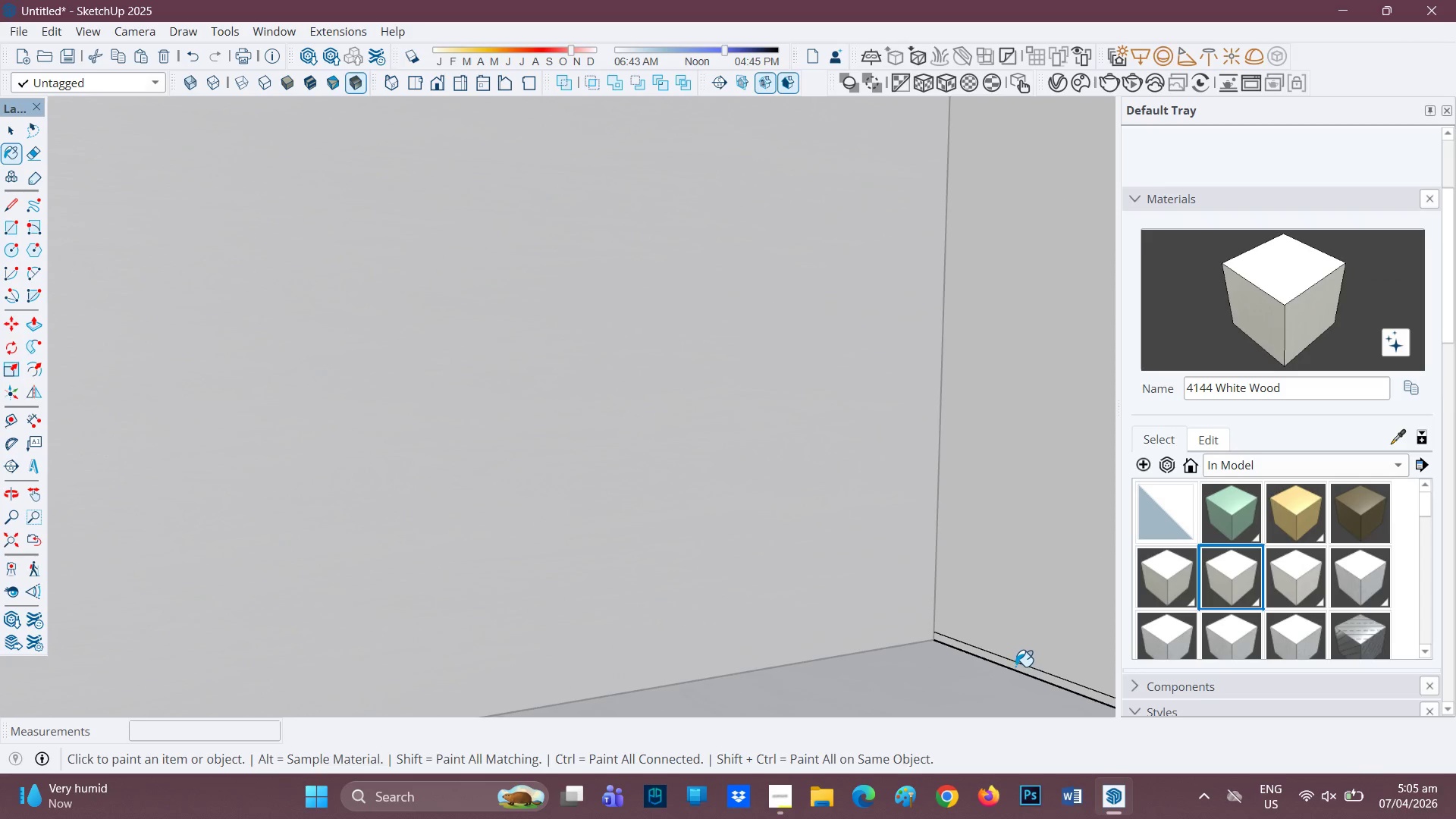 
left_click([1015, 667])
 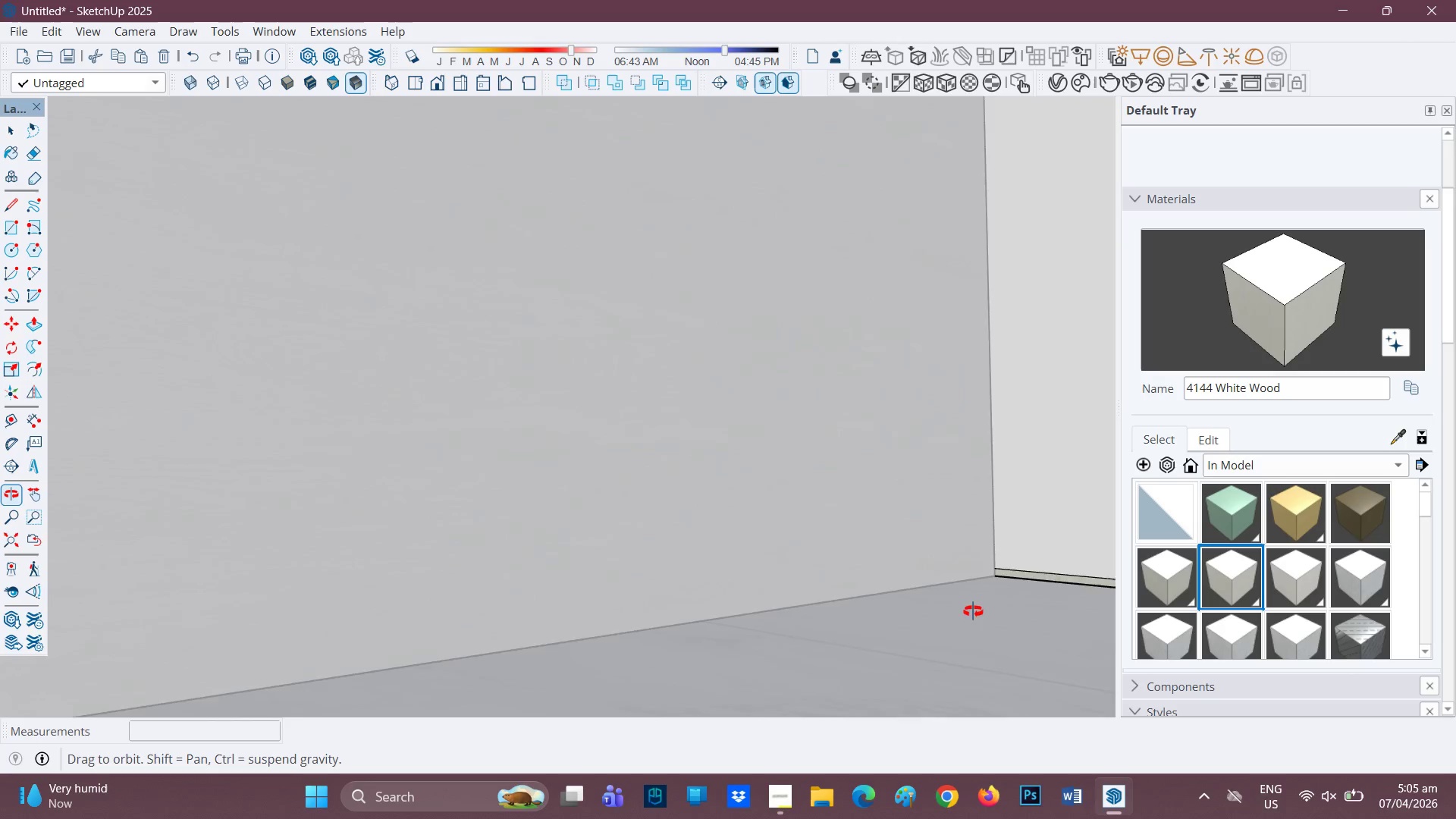 
scroll: coordinate [820, 591], scroll_direction: up, amount: 13.0
 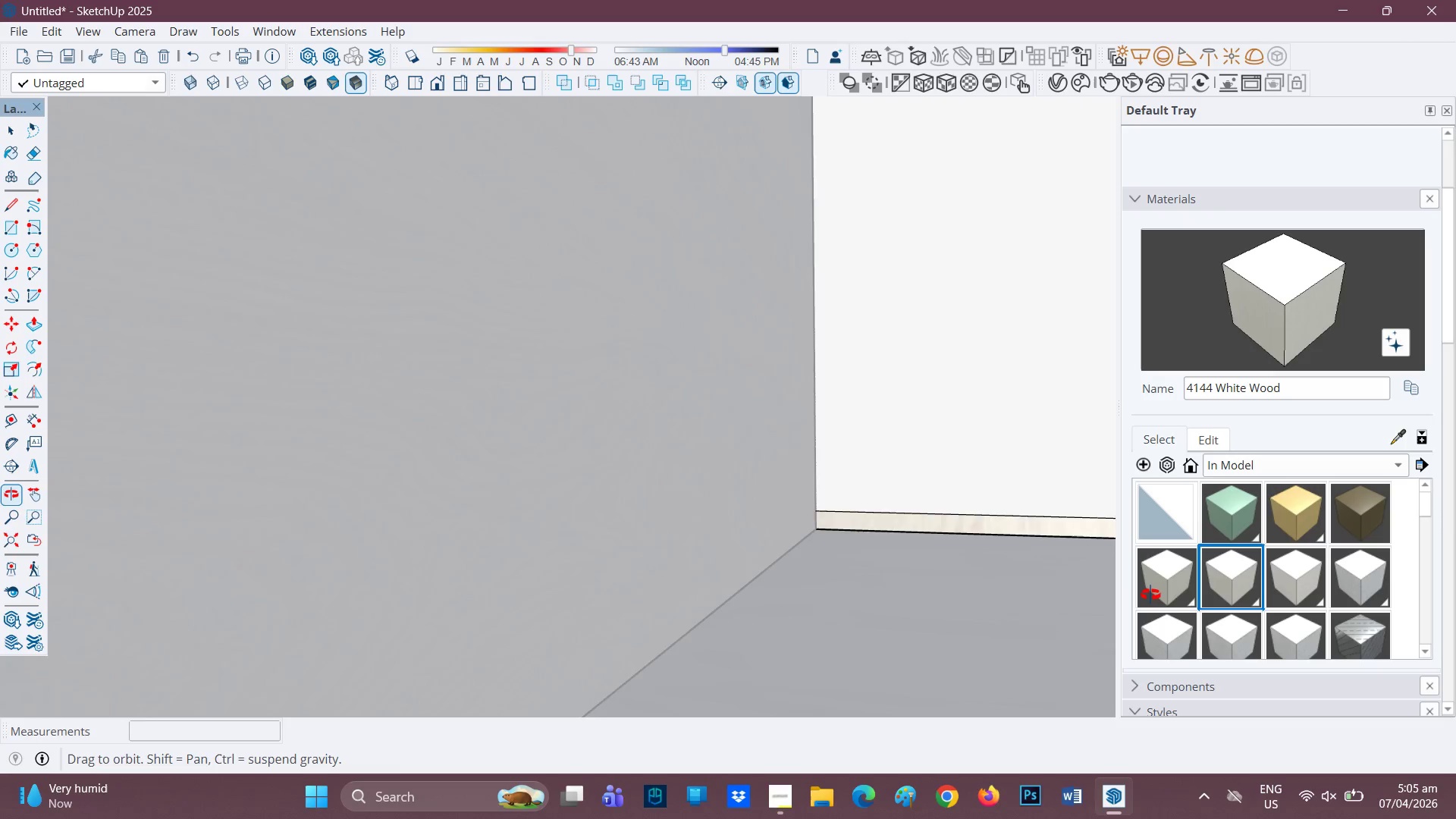 
key(H)
 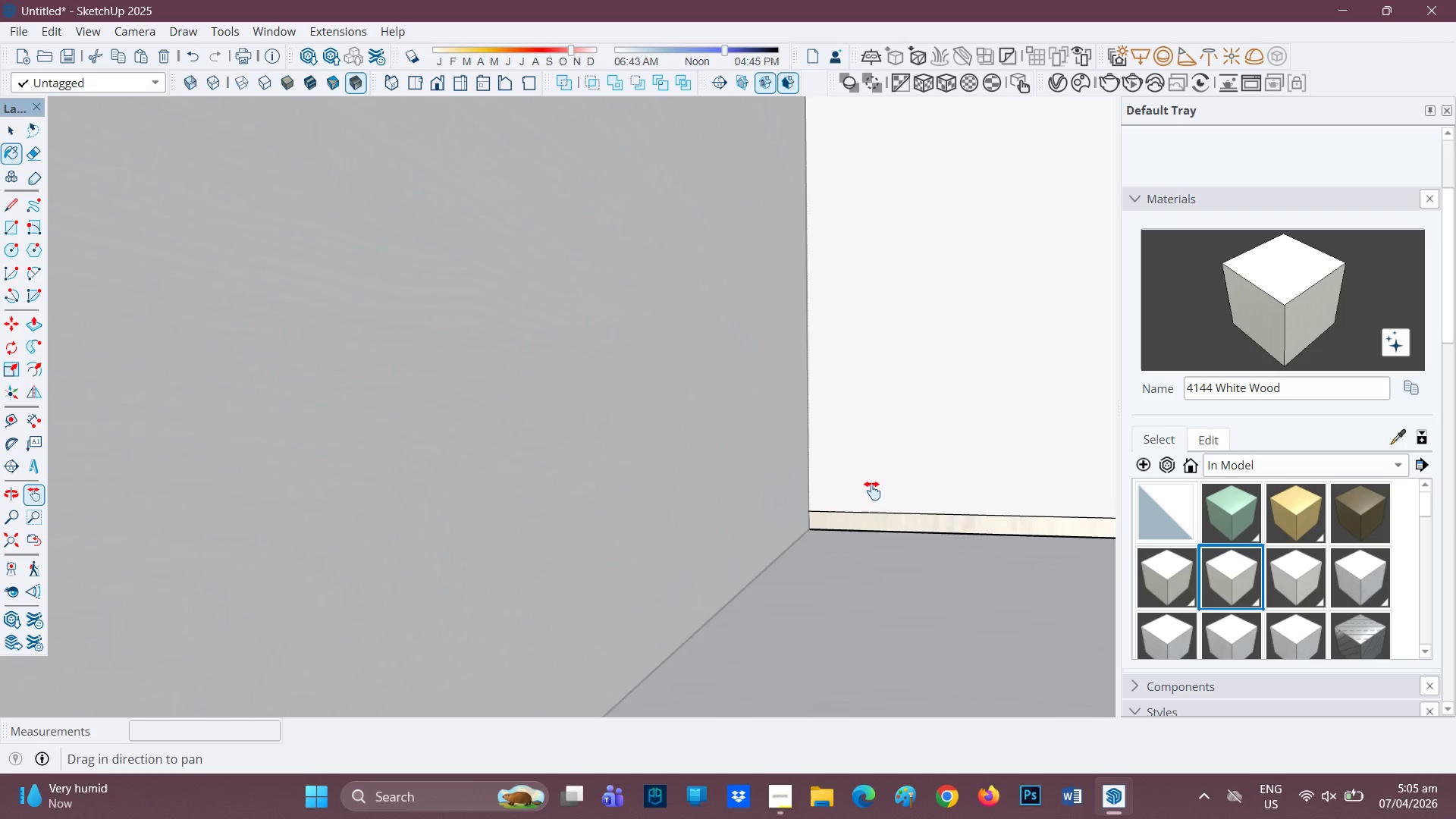 
left_click_drag(start_coordinate=[872, 491], to_coordinate=[3, 461])
 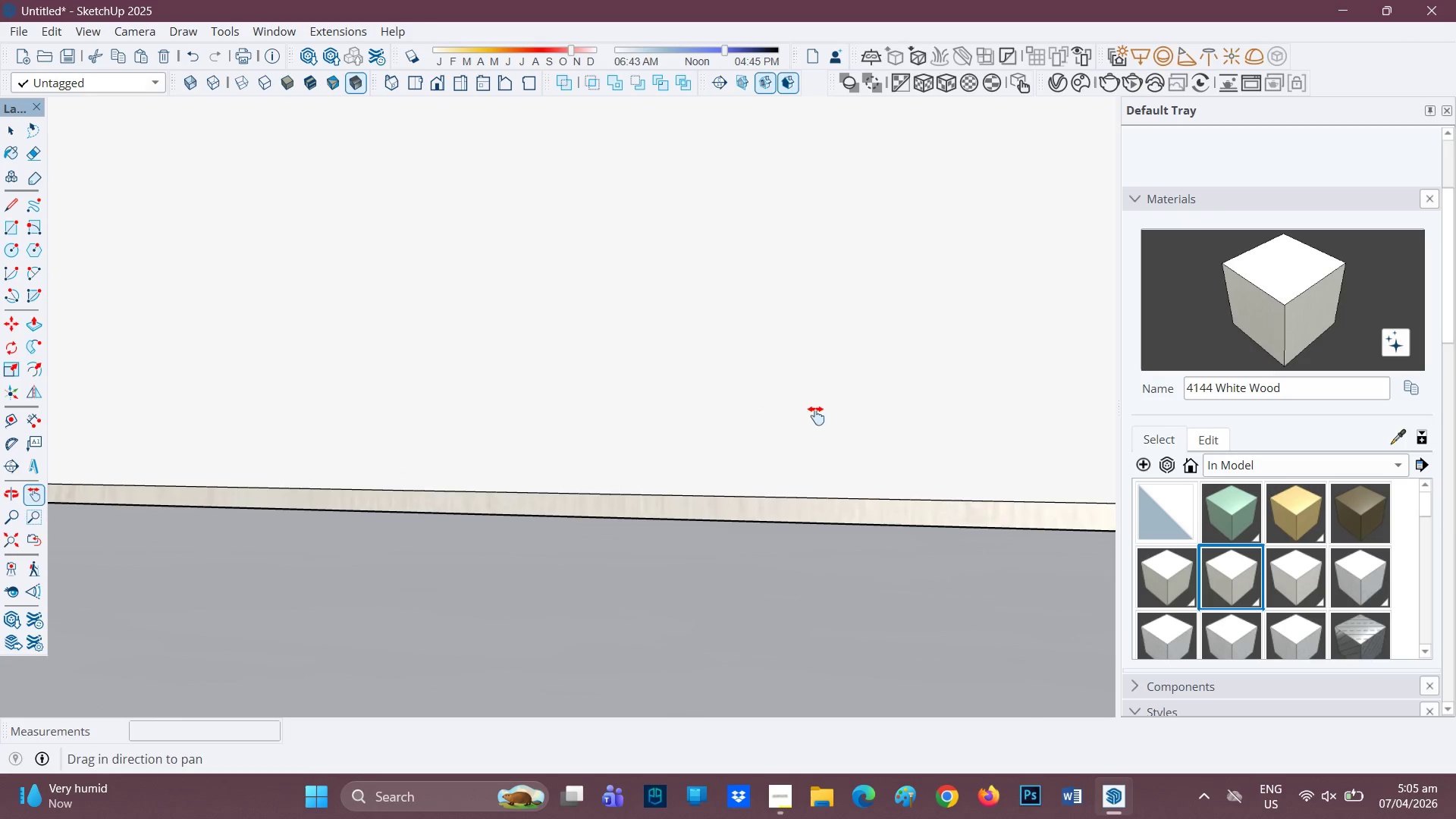 
left_click_drag(start_coordinate=[814, 416], to_coordinate=[678, 466])
 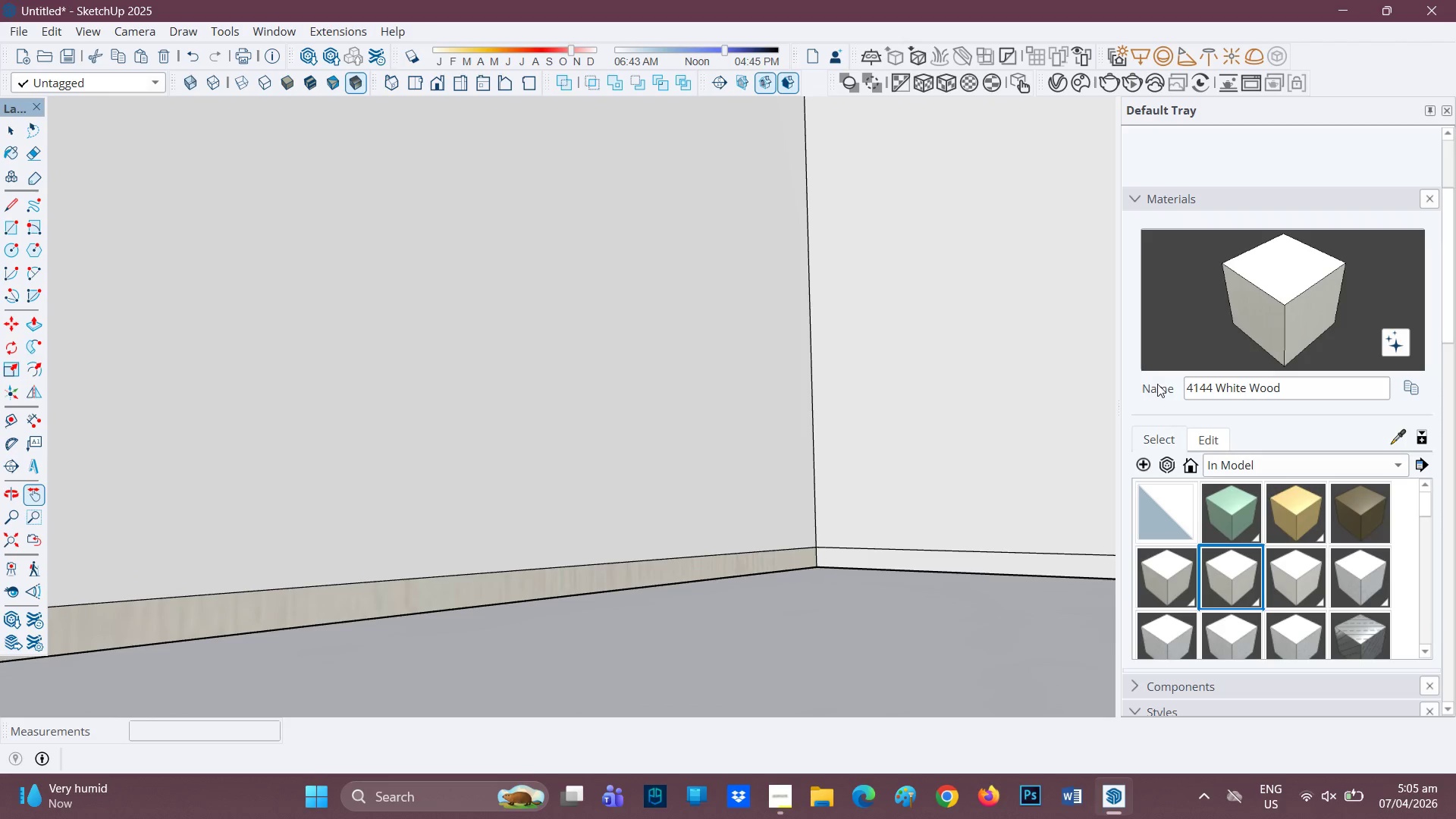 
left_click_drag(start_coordinate=[908, 565], to_coordinate=[912, 563])
 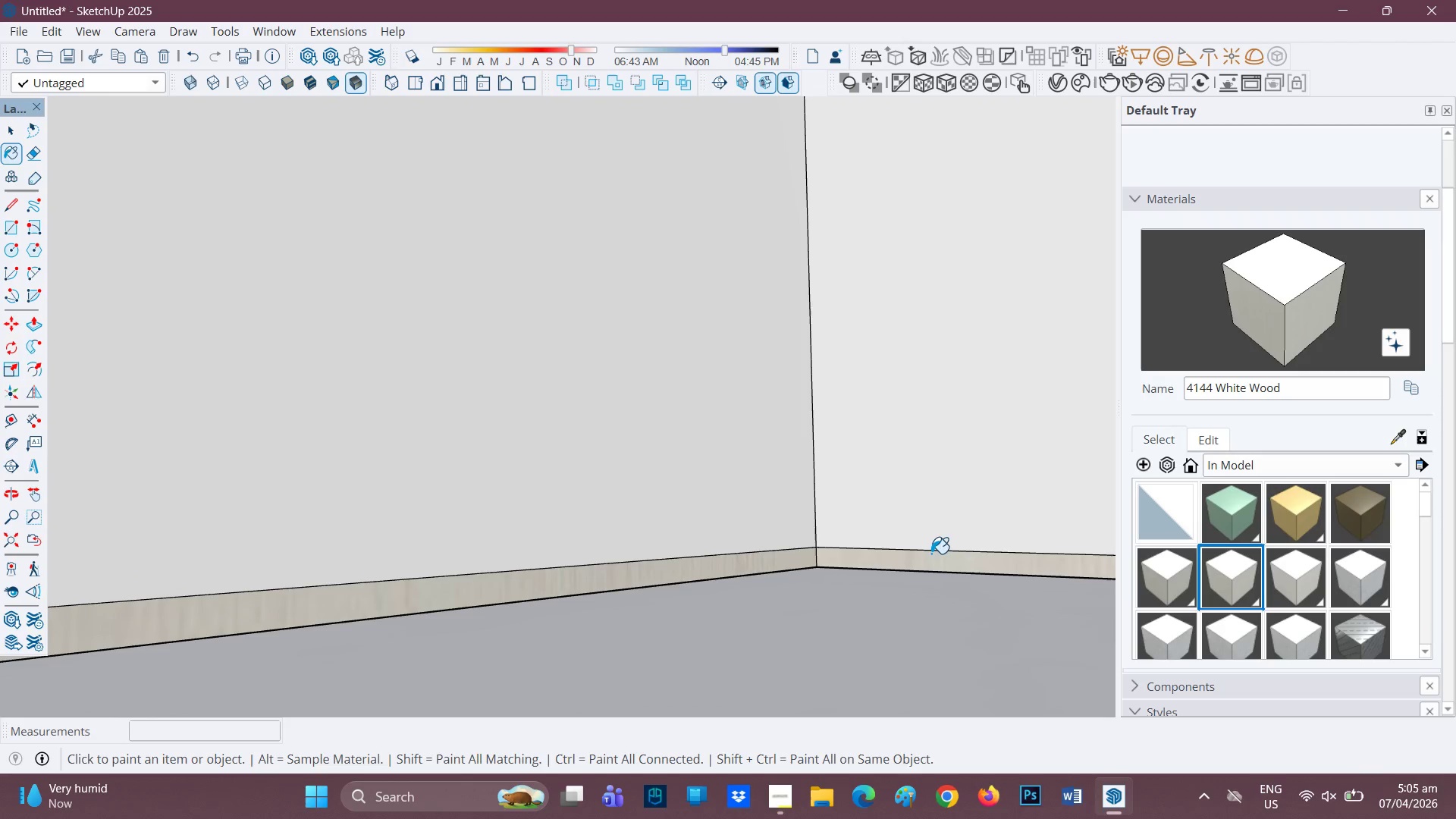 
key(H)
 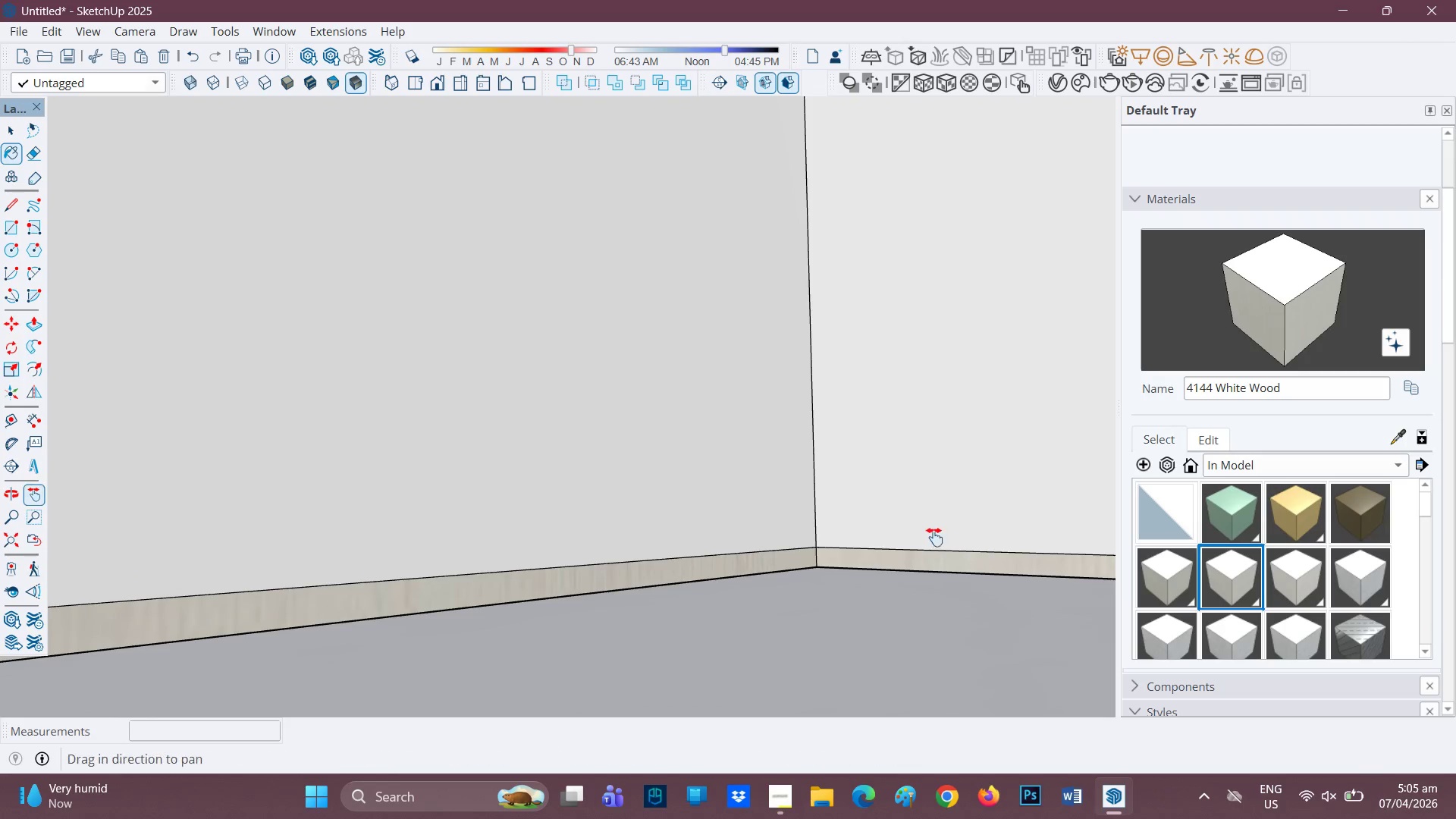 
left_click_drag(start_coordinate=[934, 537], to_coordinate=[314, 519])
 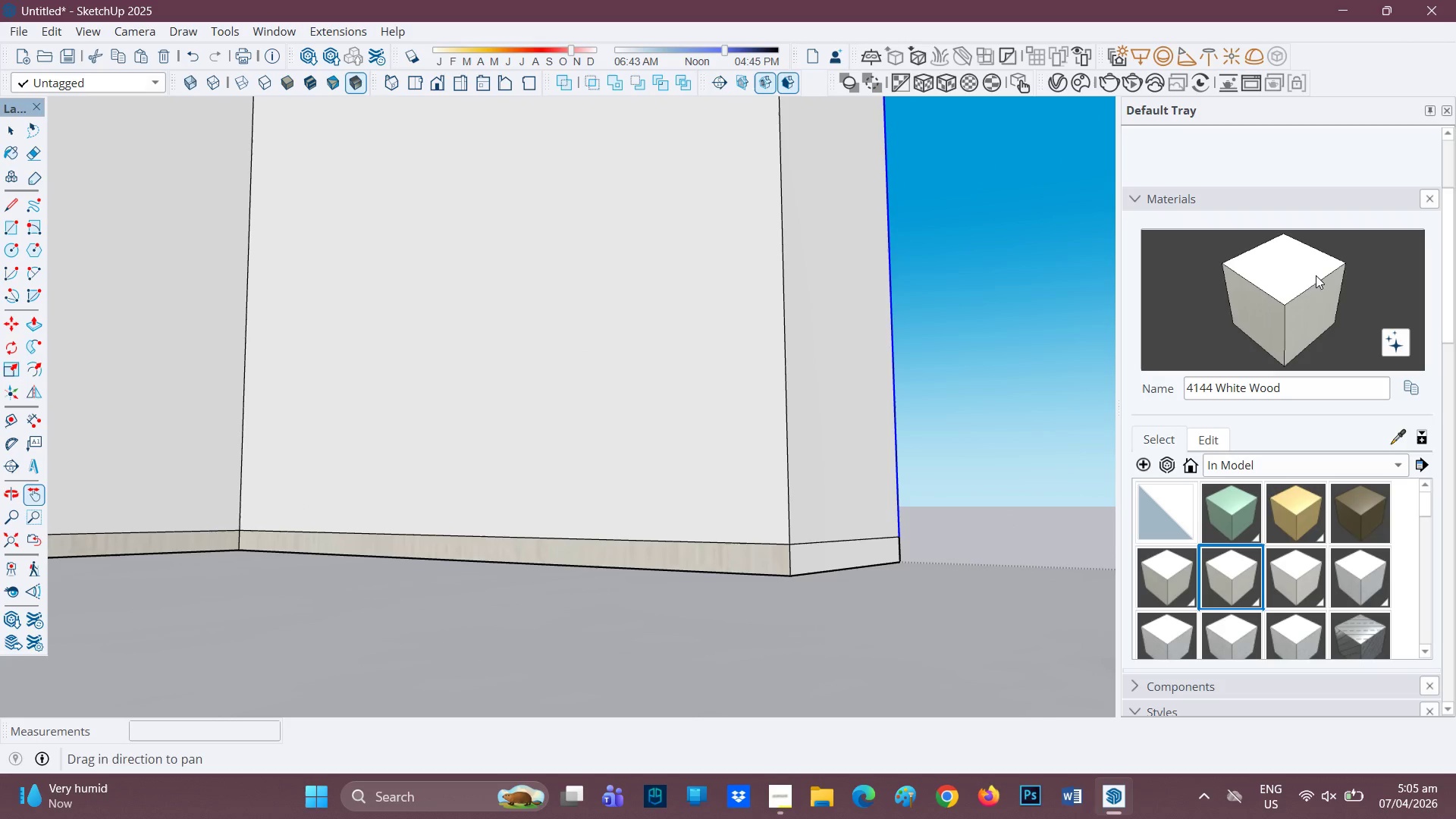 
left_click([1313, 278])
 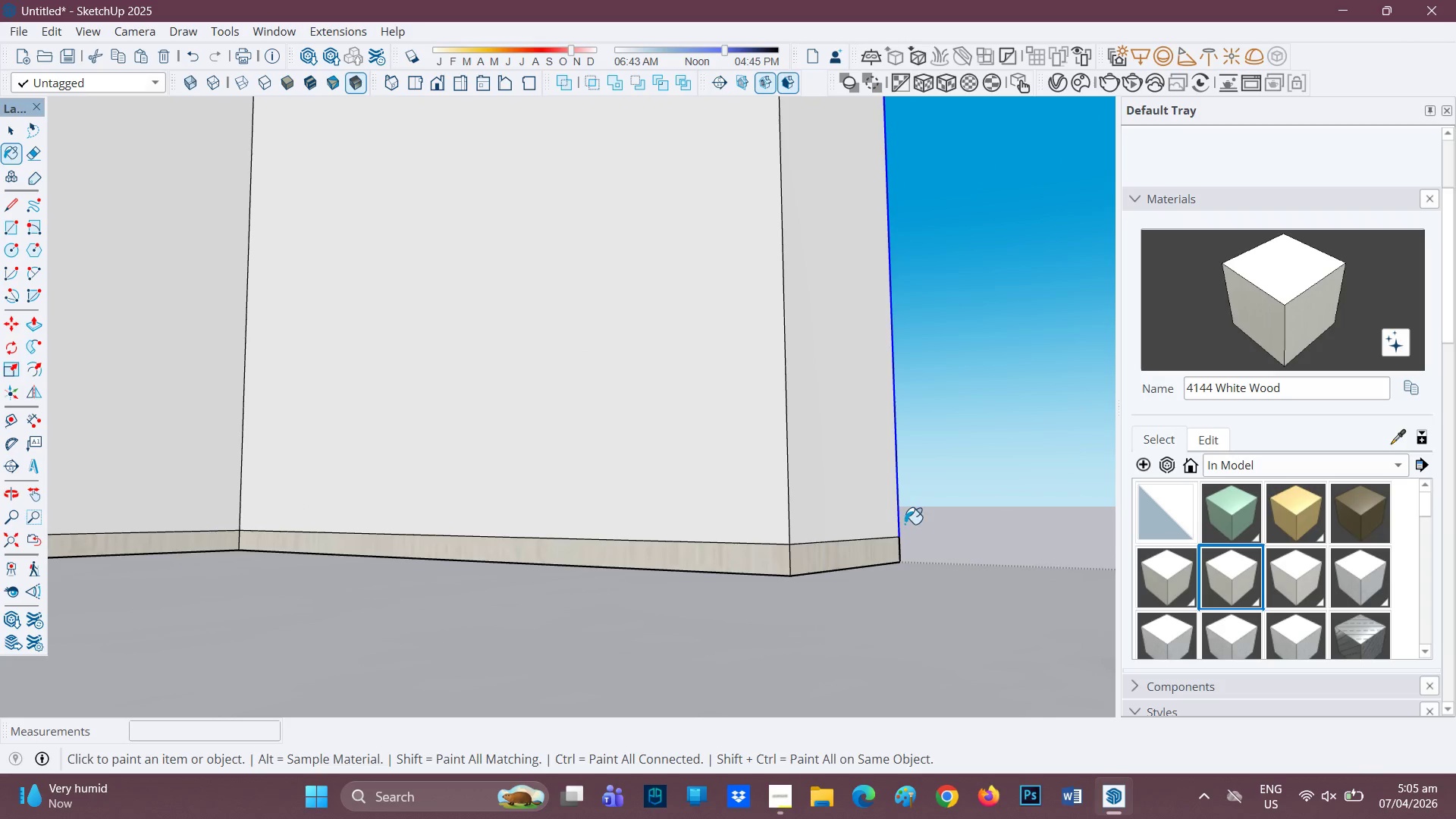 
key(H)
 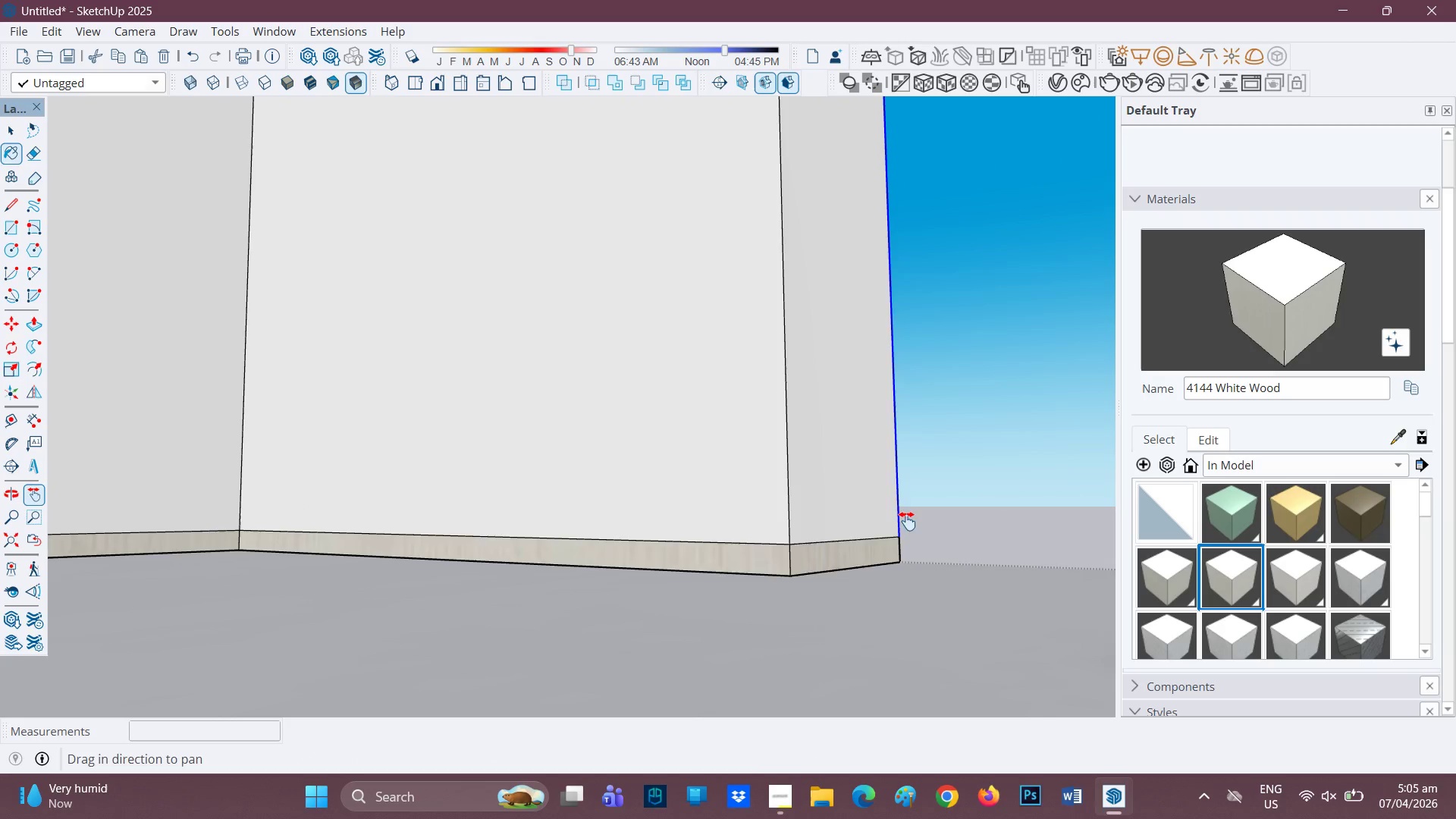 
left_click_drag(start_coordinate=[906, 520], to_coordinate=[516, 541])
 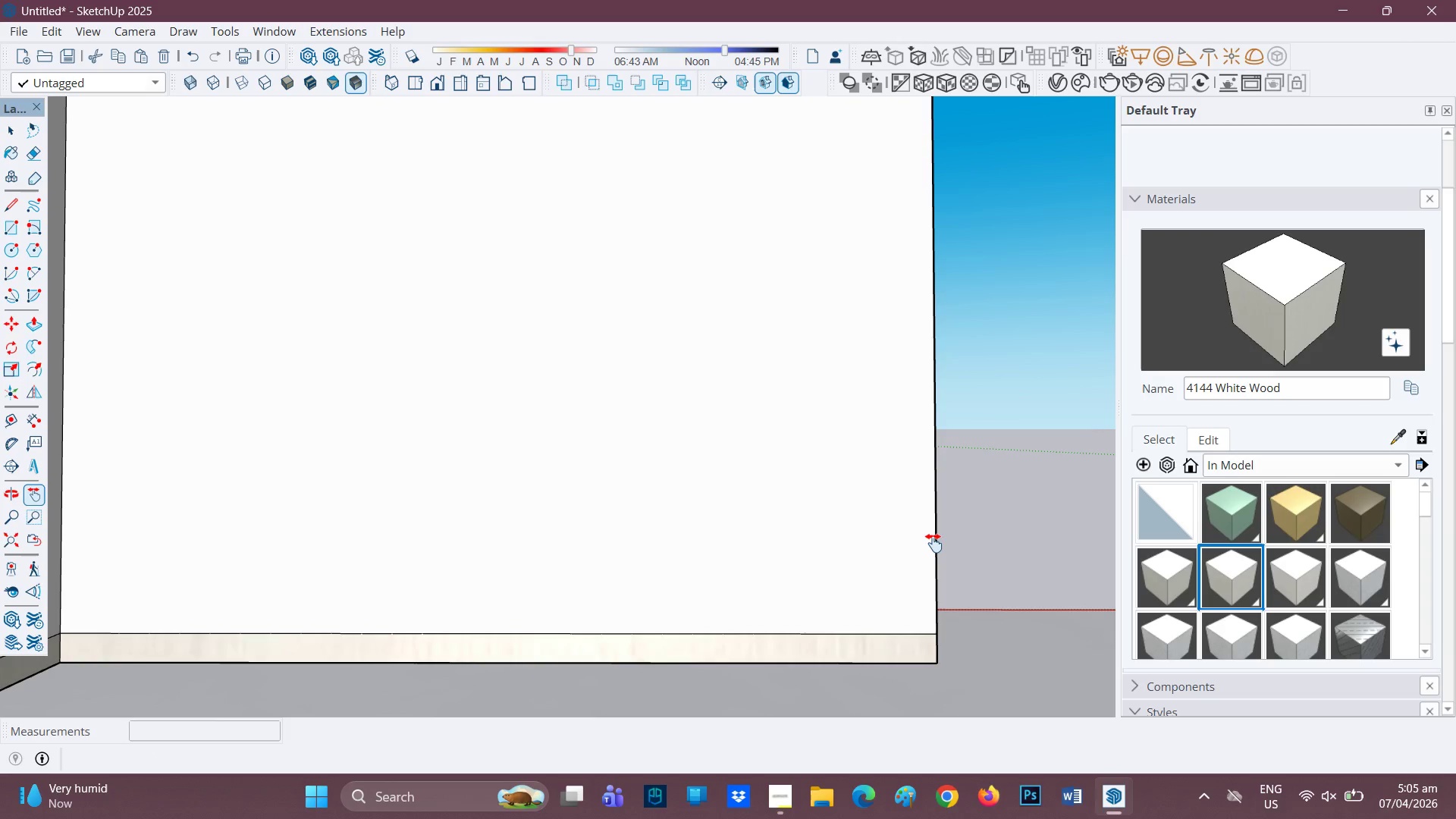 
left_click_drag(start_coordinate=[935, 536], to_coordinate=[179, 491])
 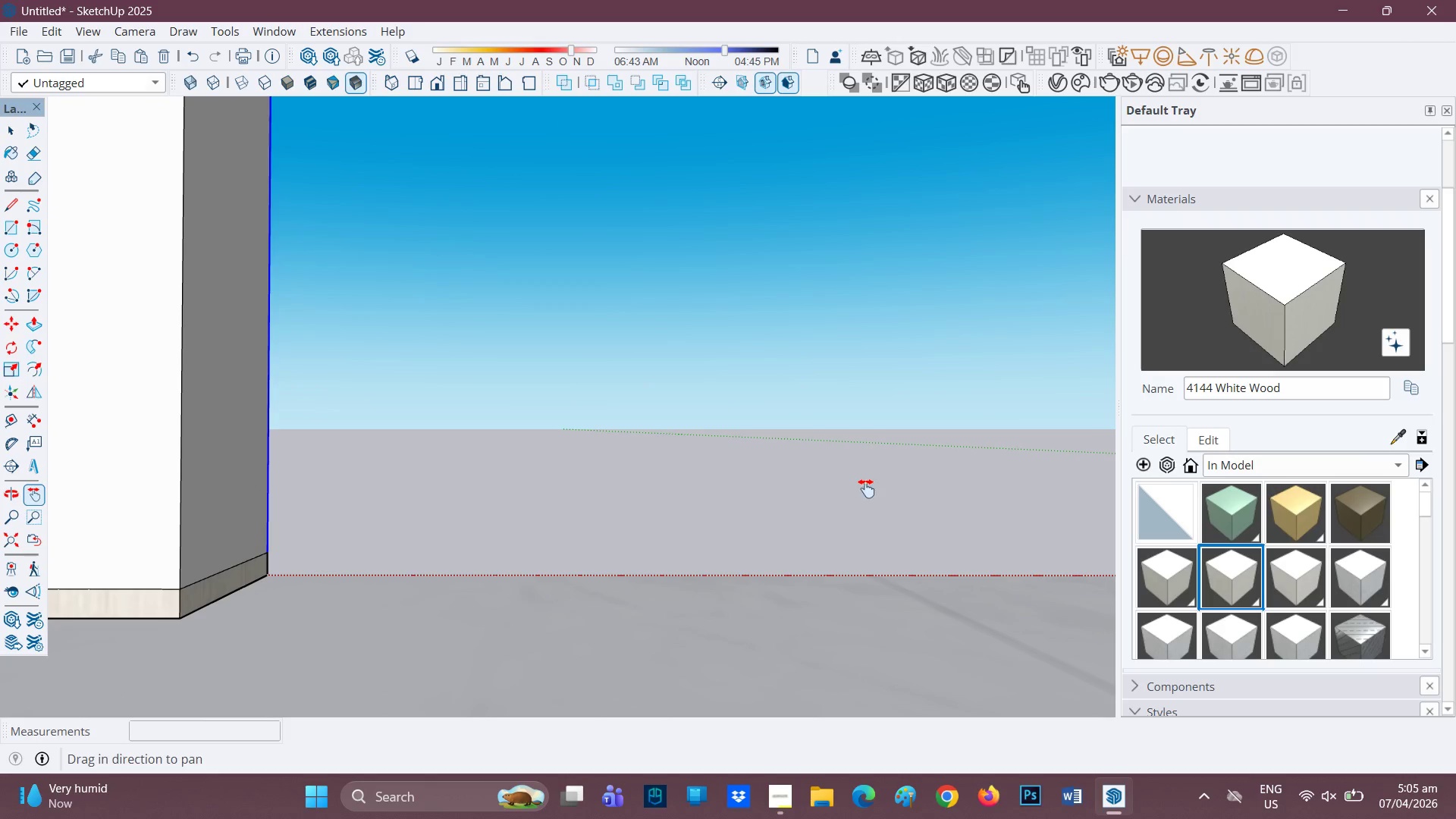 
left_click_drag(start_coordinate=[892, 481], to_coordinate=[28, 491])
 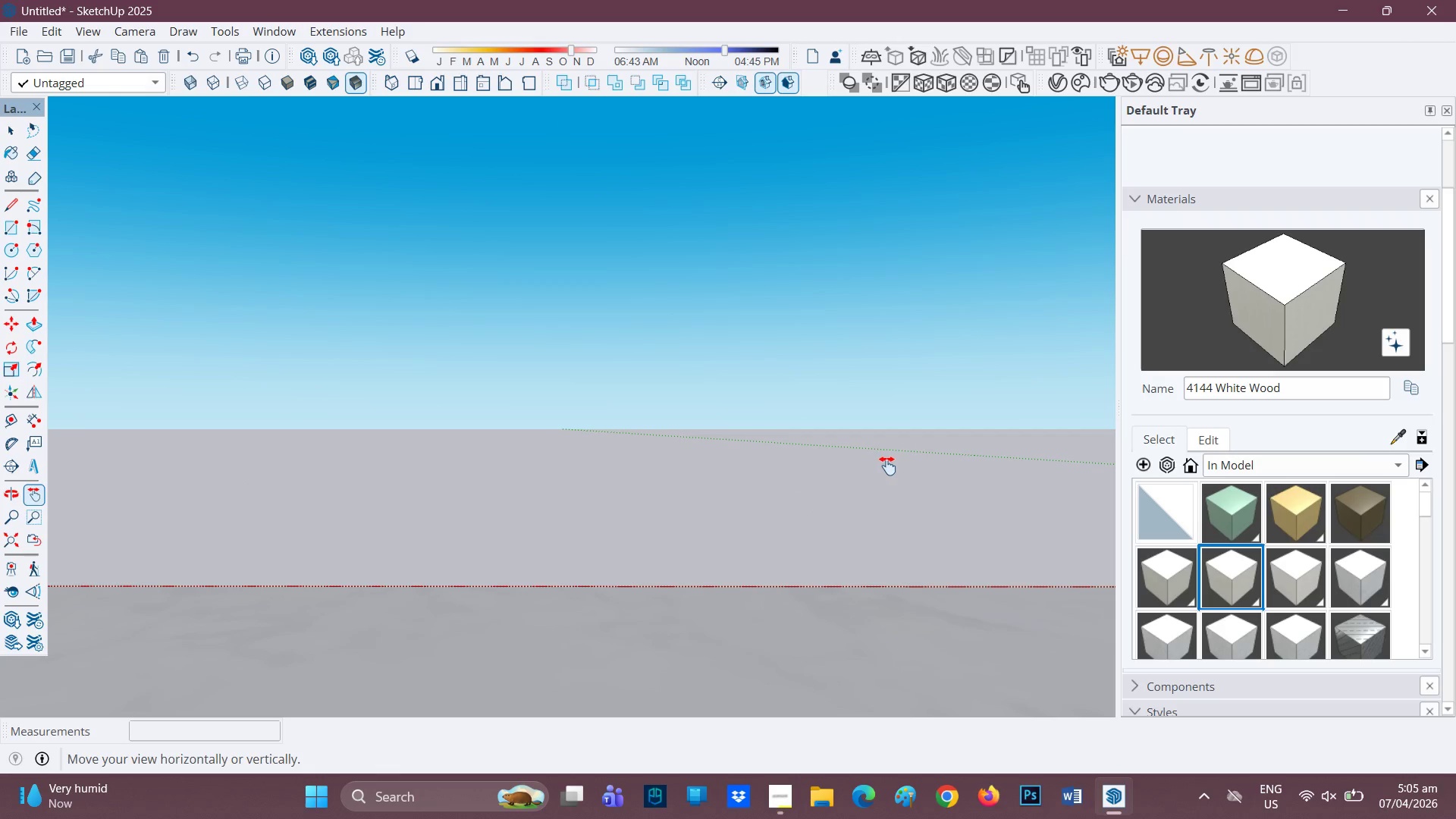 
left_click_drag(start_coordinate=[887, 466], to_coordinate=[160, 477])
 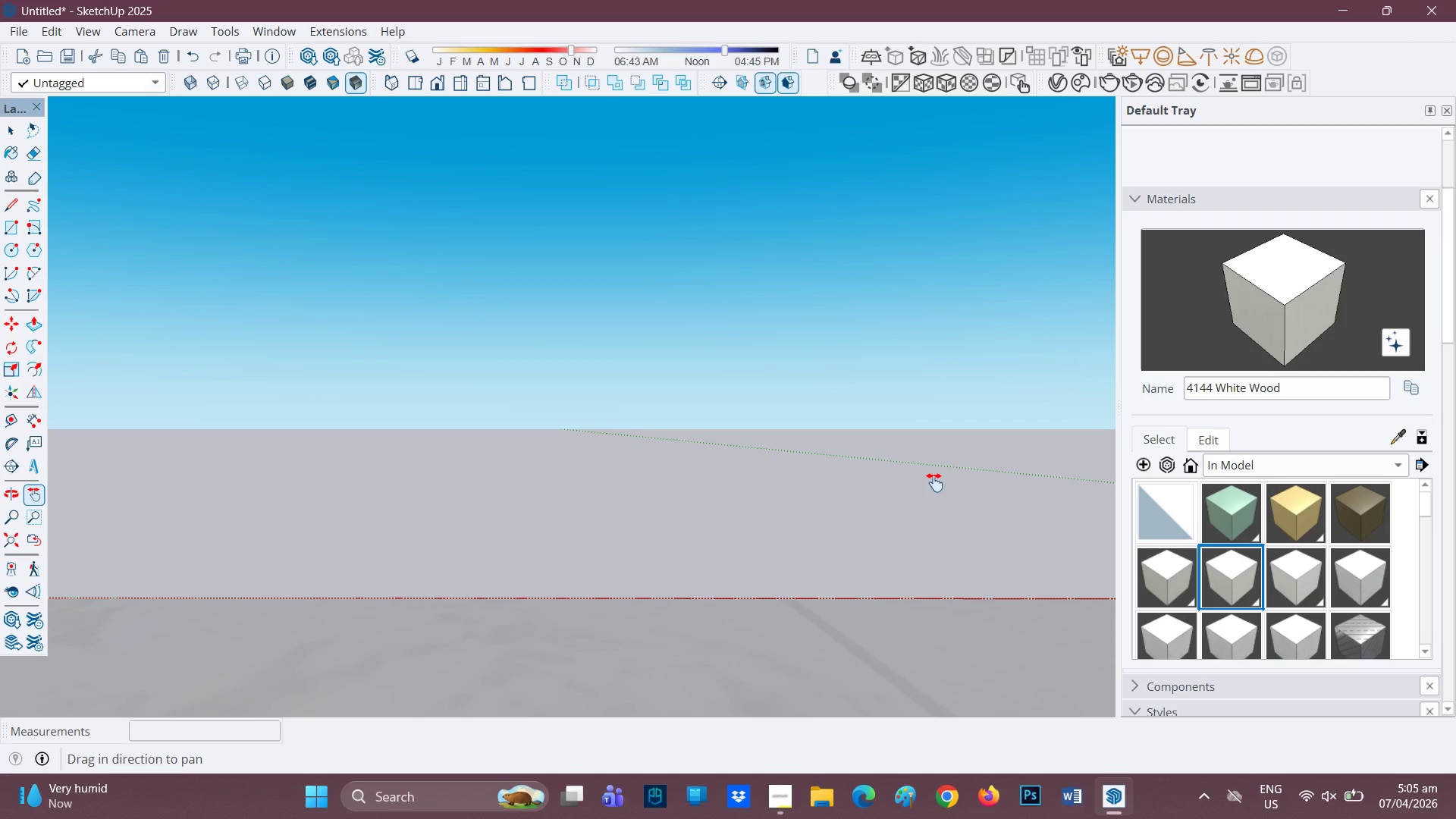 
left_click_drag(start_coordinate=[934, 482], to_coordinate=[140, 491])
 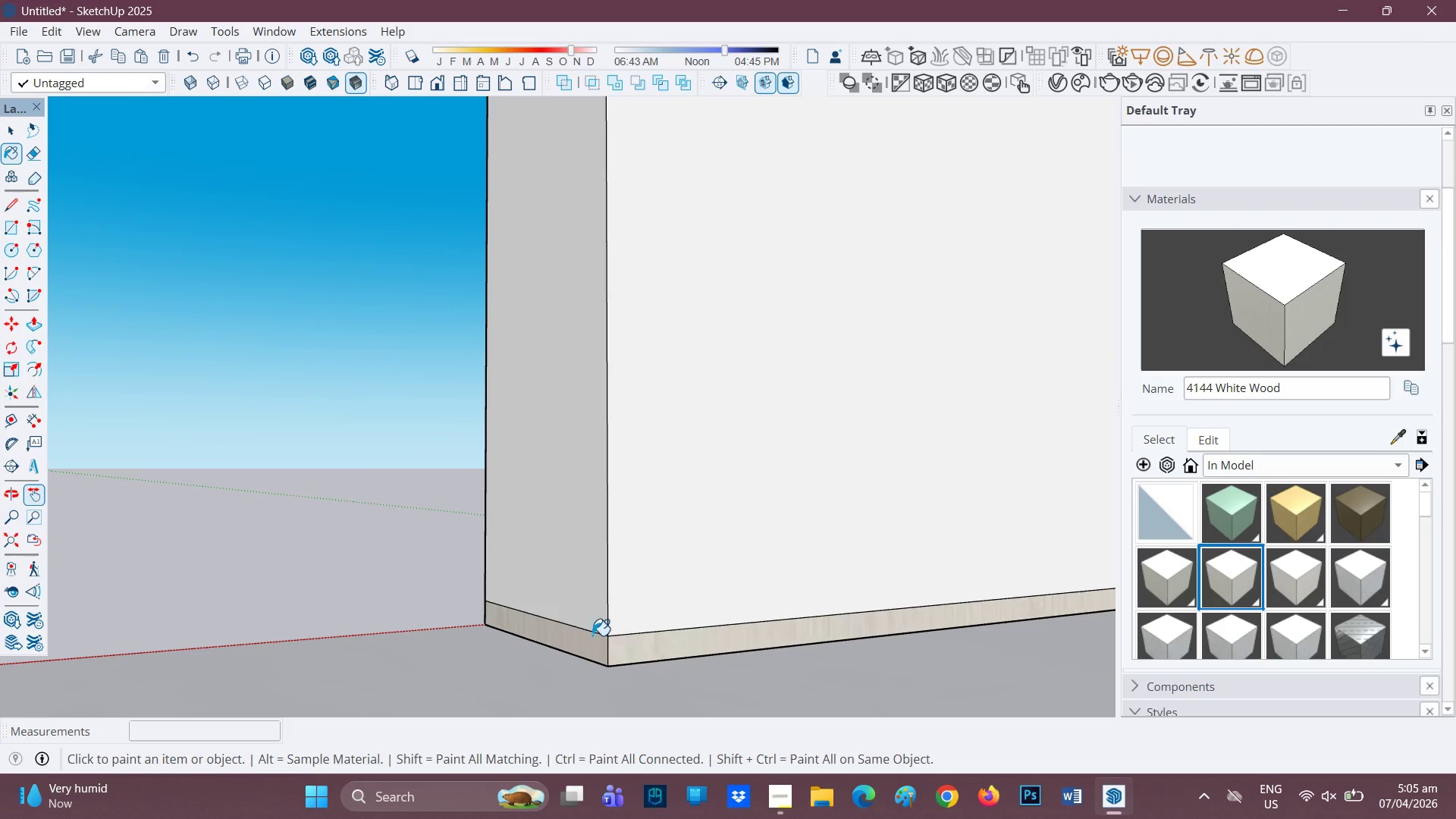 
scroll: coordinate [817, 325], scroll_direction: down, amount: 13.0
 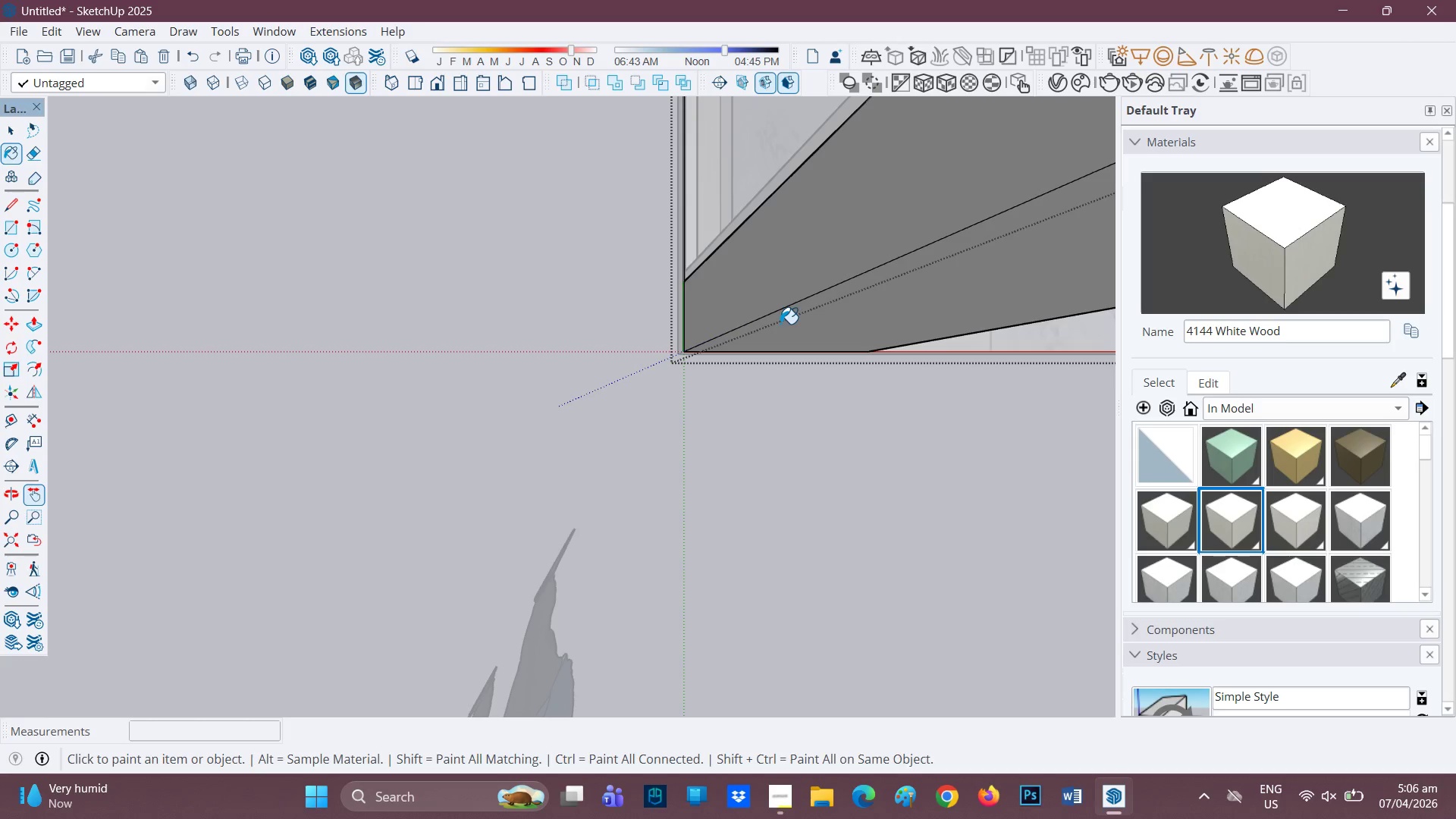 
wait(35.47)
 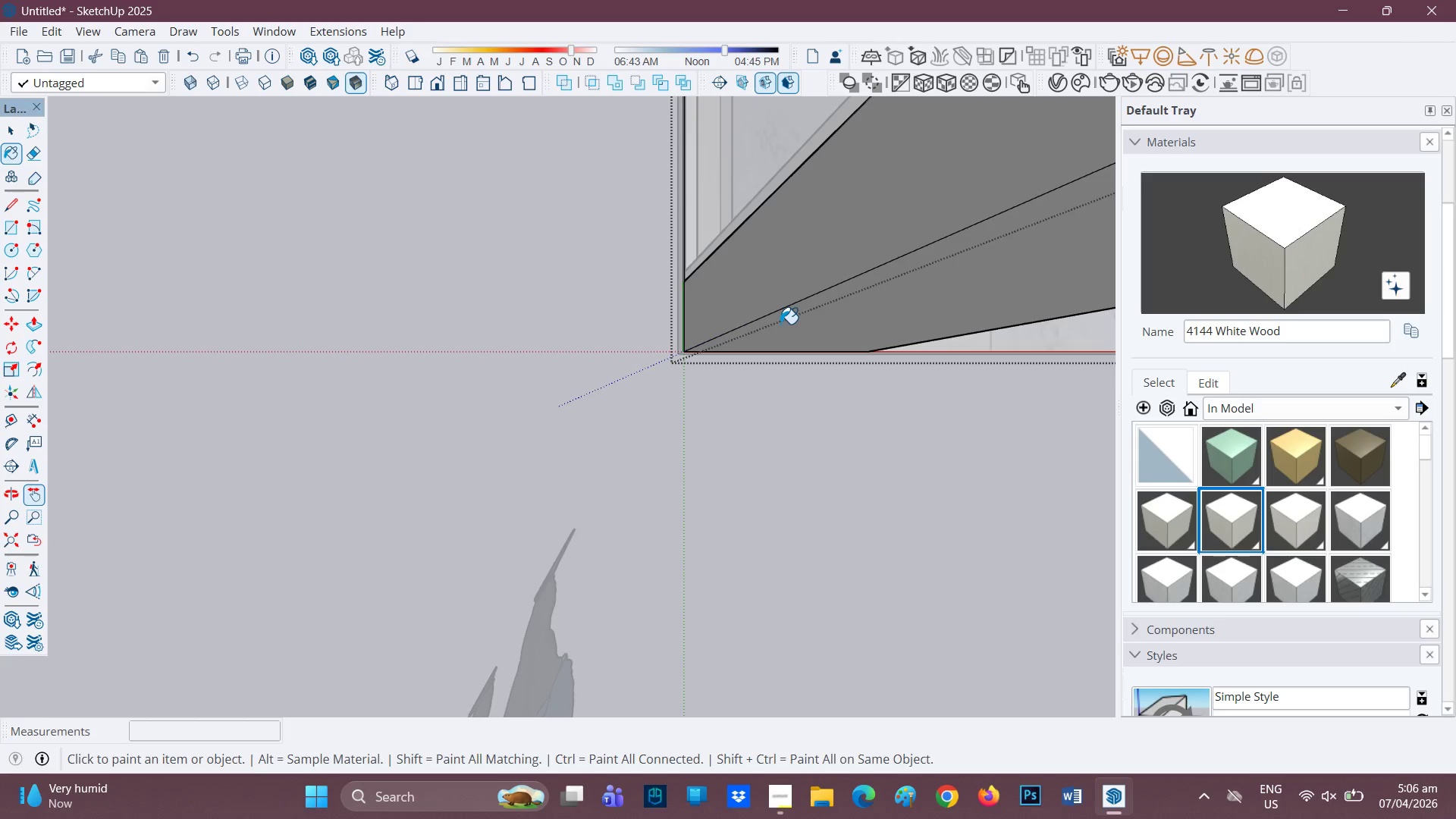 
scroll: coordinate [774, 349], scroll_direction: down, amount: 6.0
 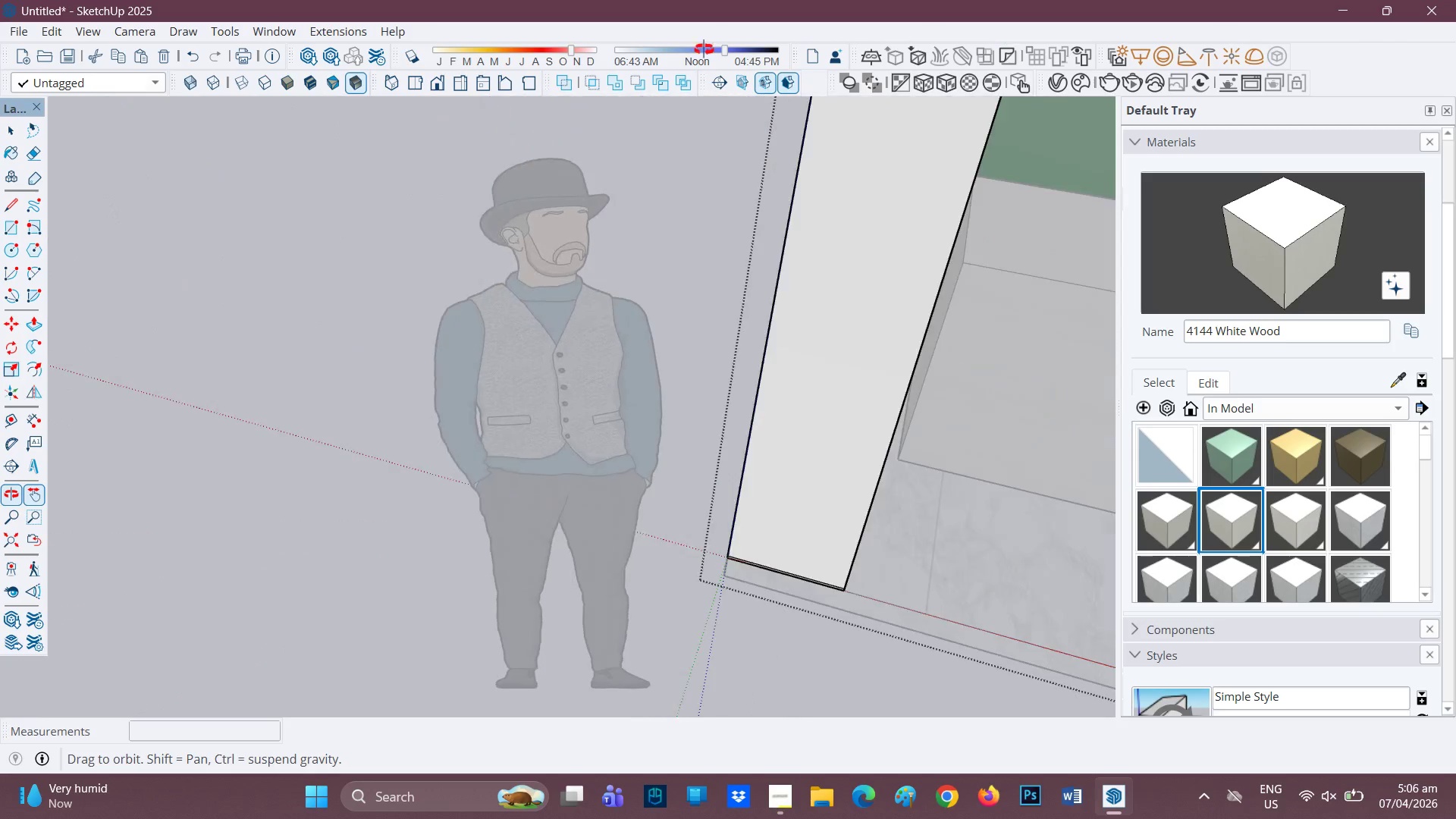 
key(H)
 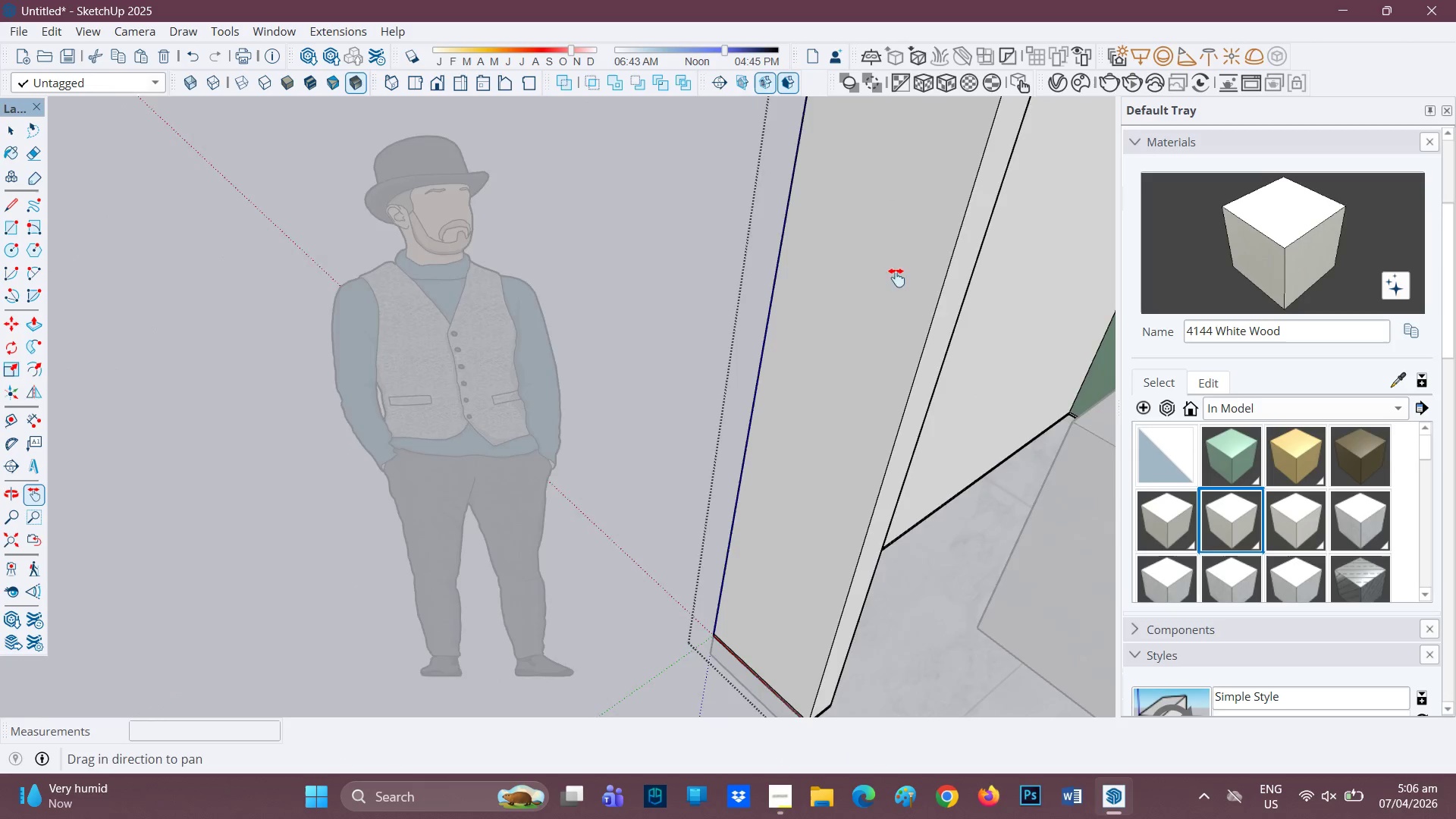 
left_click_drag(start_coordinate=[896, 278], to_coordinate=[319, 135])
 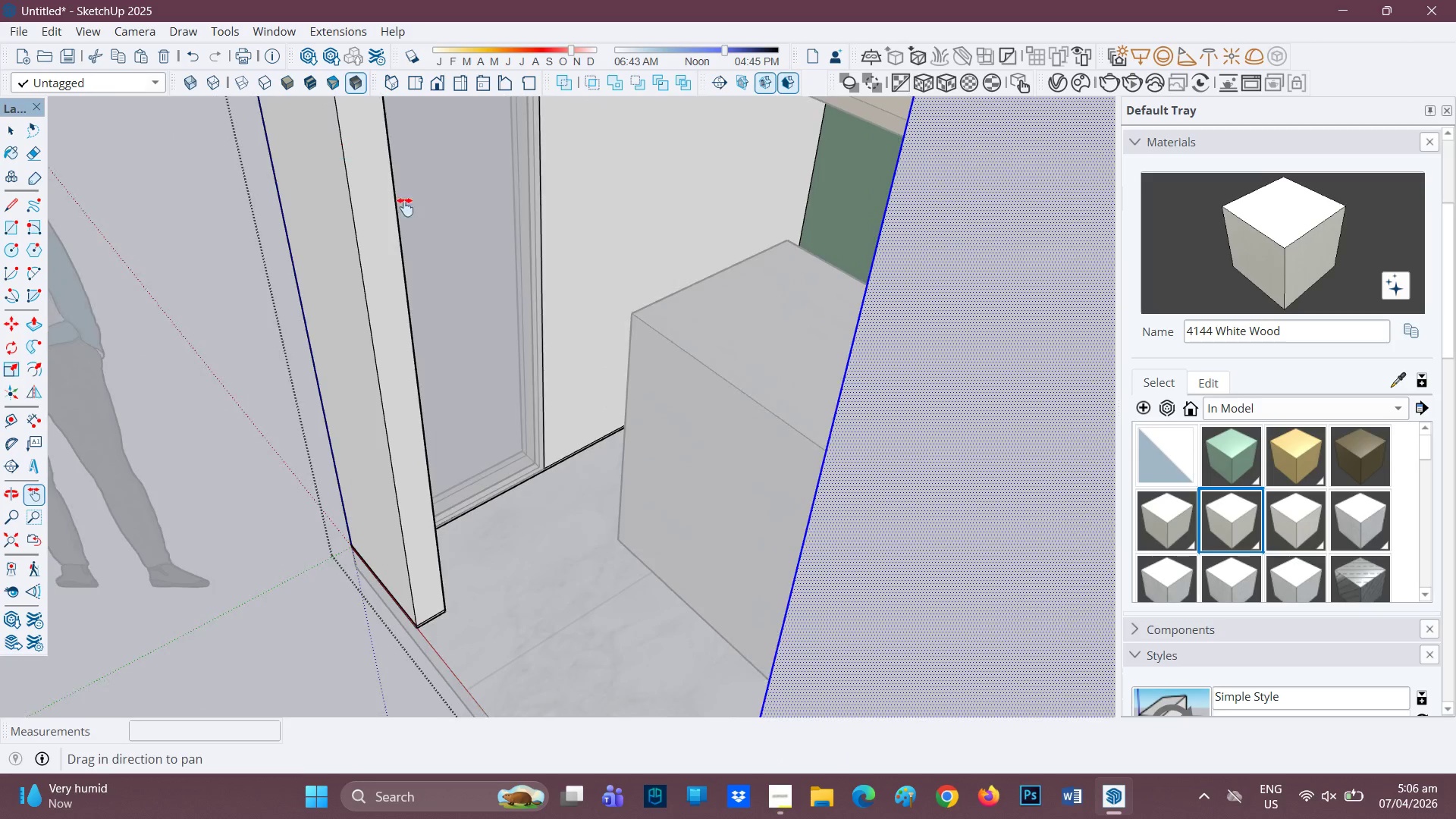 
scroll: coordinate [407, 221], scroll_direction: down, amount: 1.0
 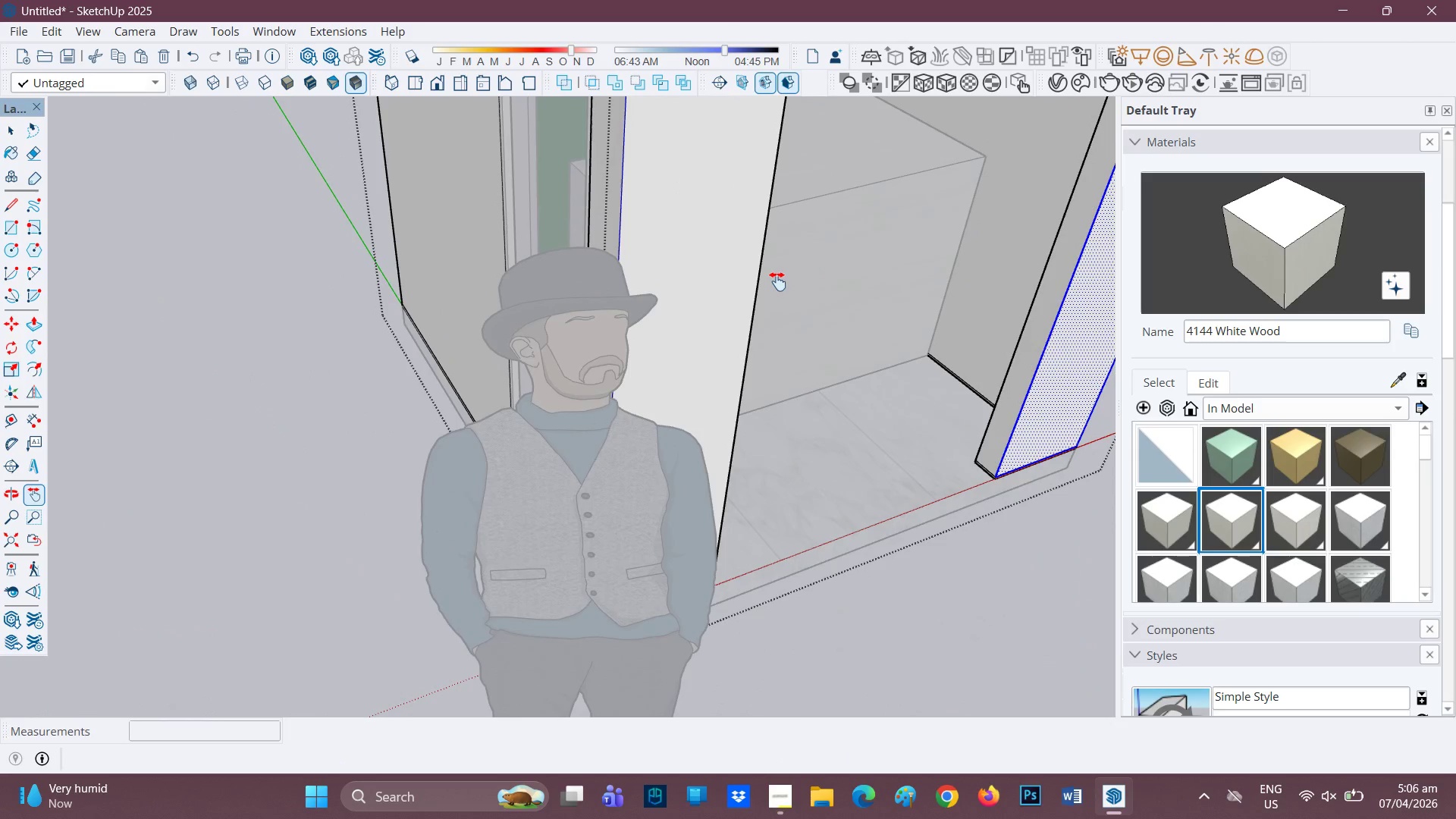 
key(H)
 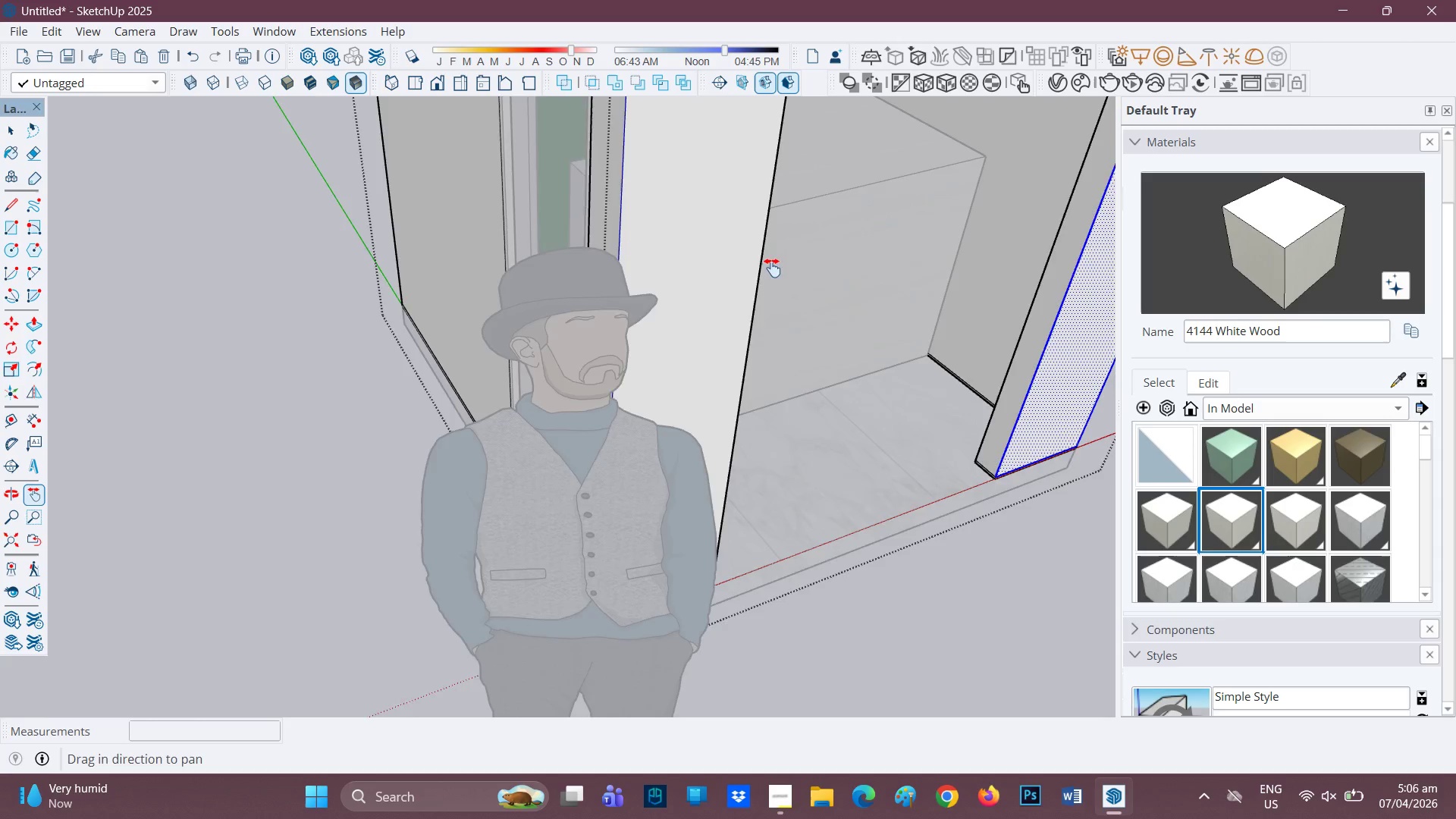 
left_click_drag(start_coordinate=[763, 278], to_coordinate=[366, 494])
 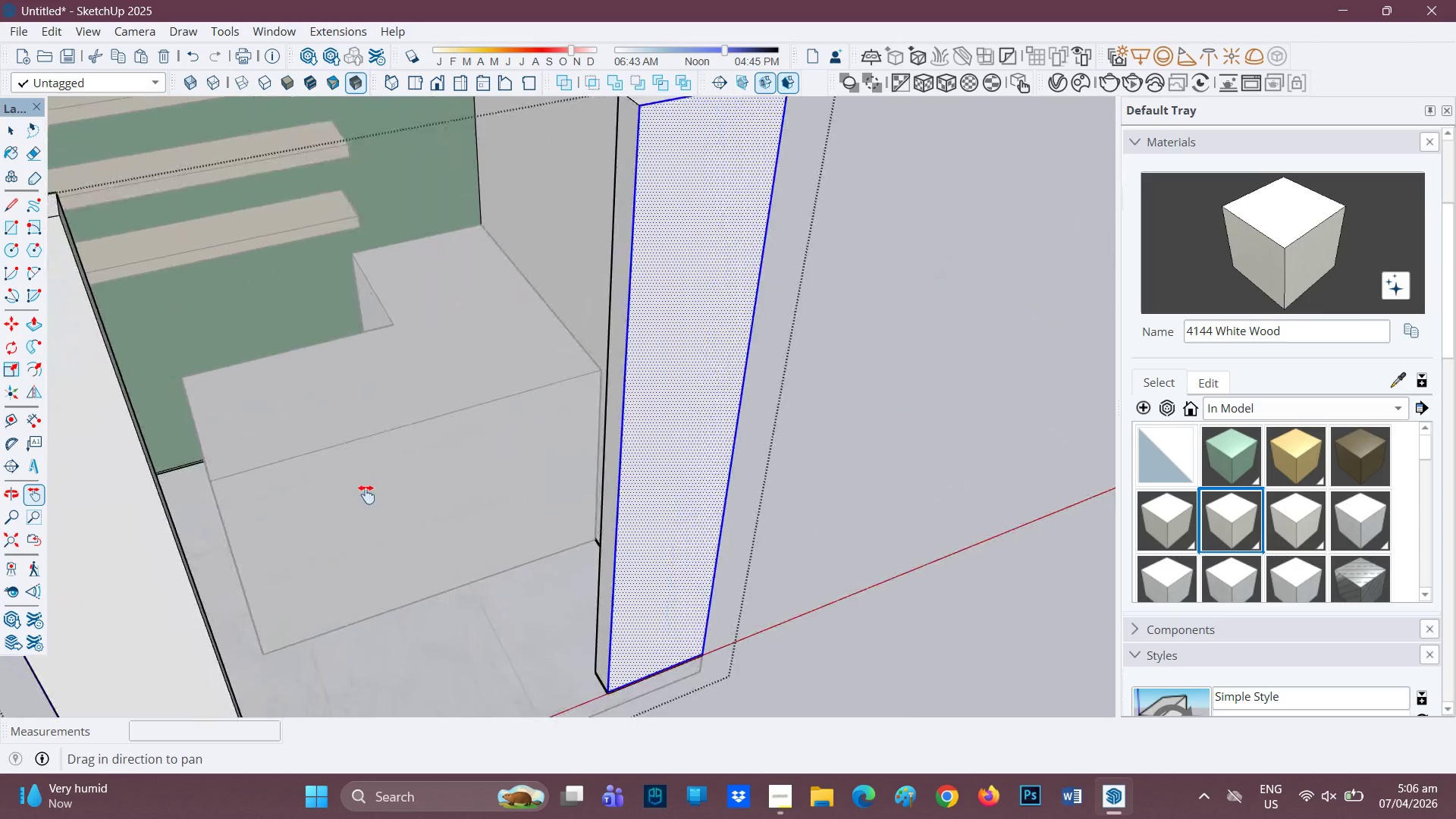 
key(Space)
 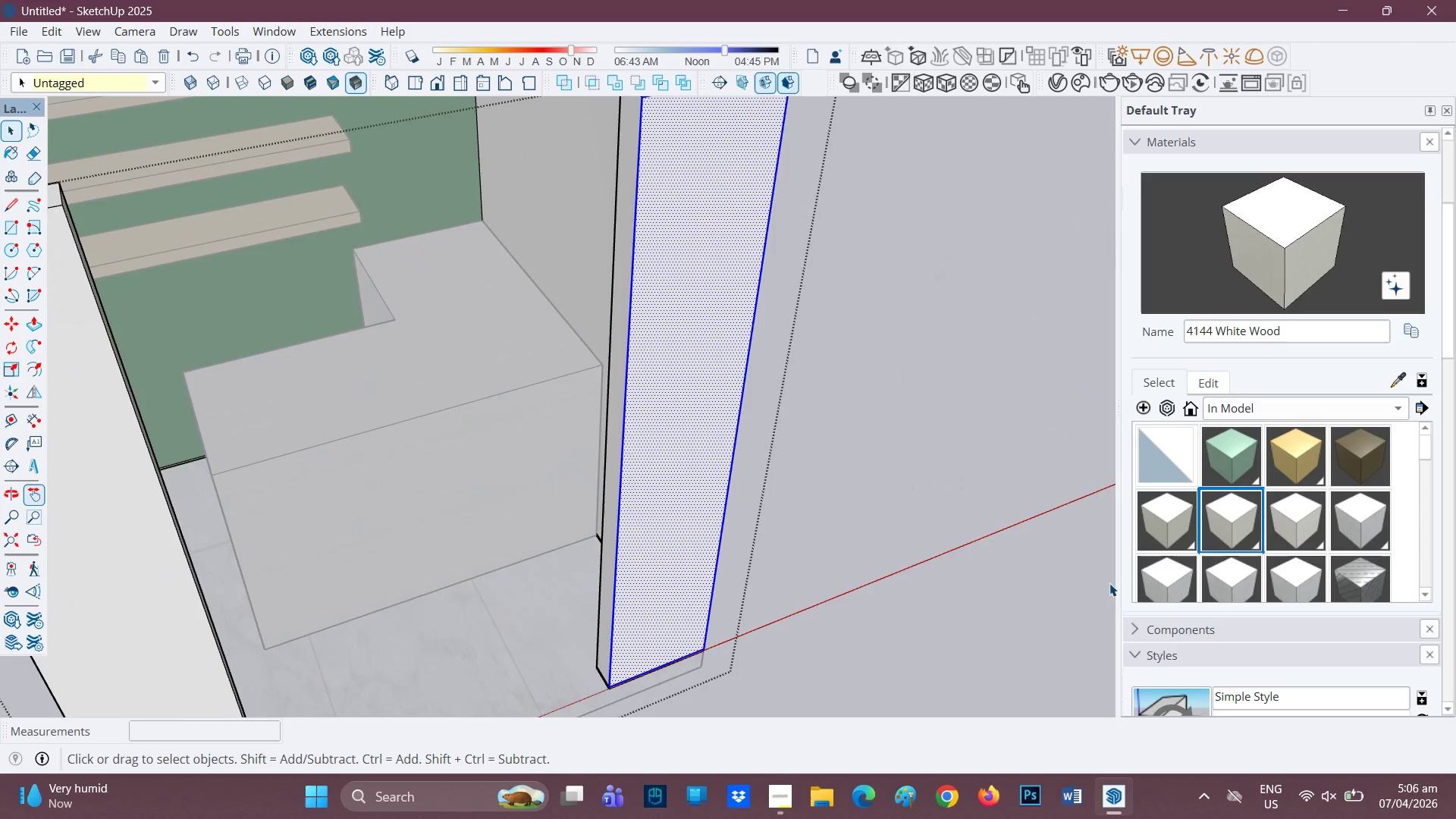 
left_click_drag(start_coordinate=[1105, 584], to_coordinate=[1100, 584])
 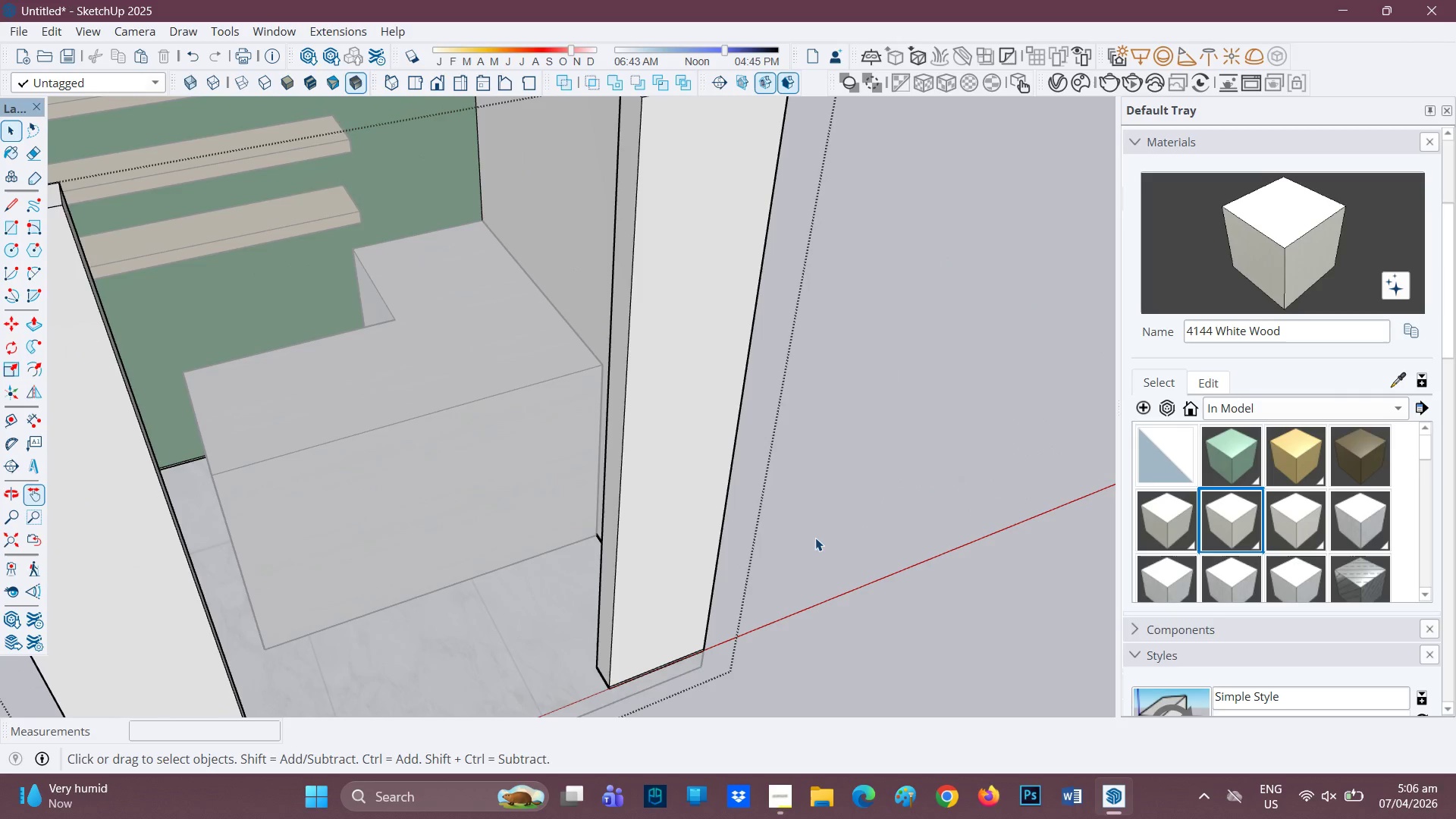 
scroll: coordinate [490, 585], scroll_direction: down, amount: 7.0
 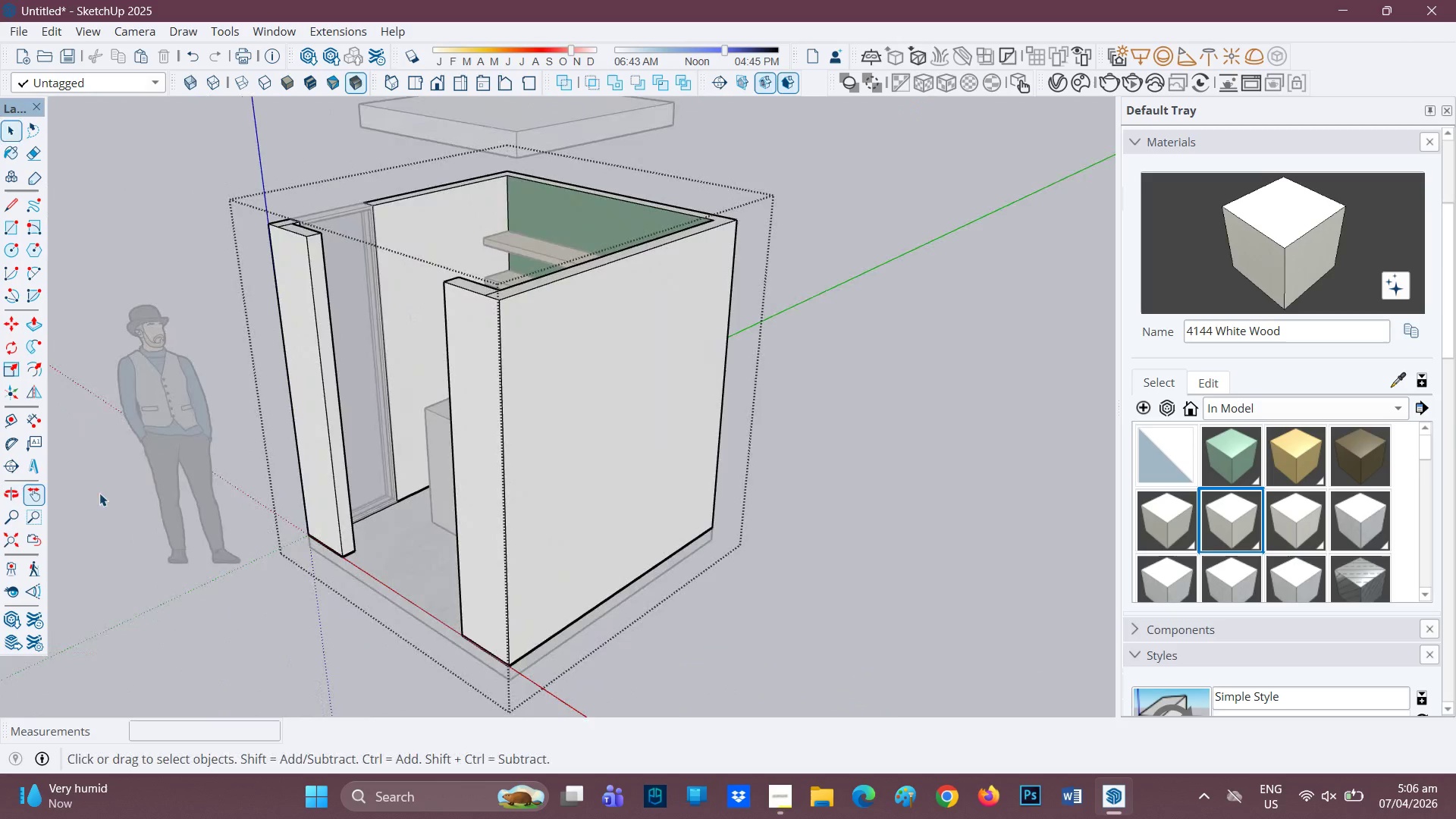 
wait(6.75)
 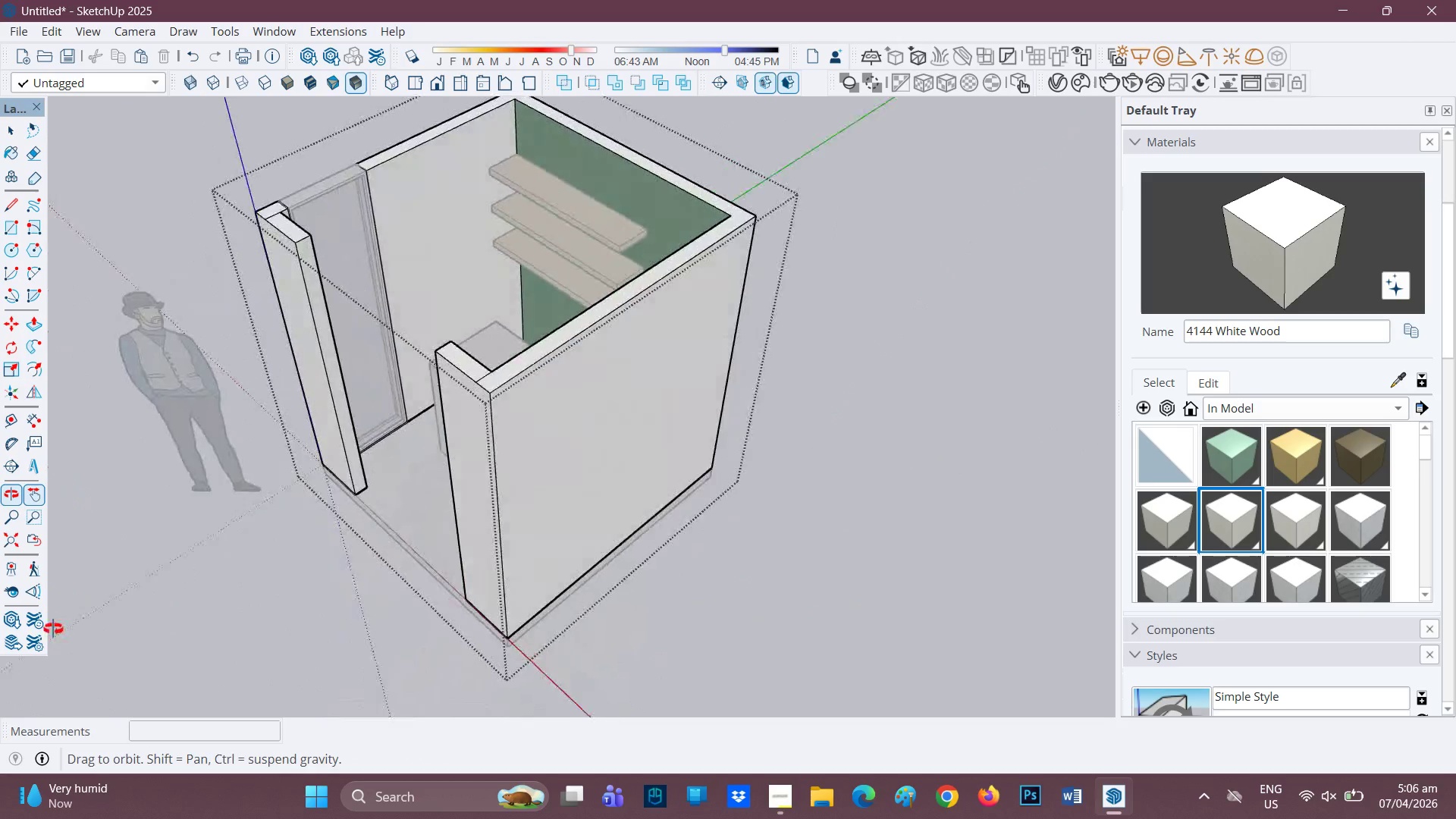 
scroll: coordinate [399, 358], scroll_direction: none, amount: 0.0
 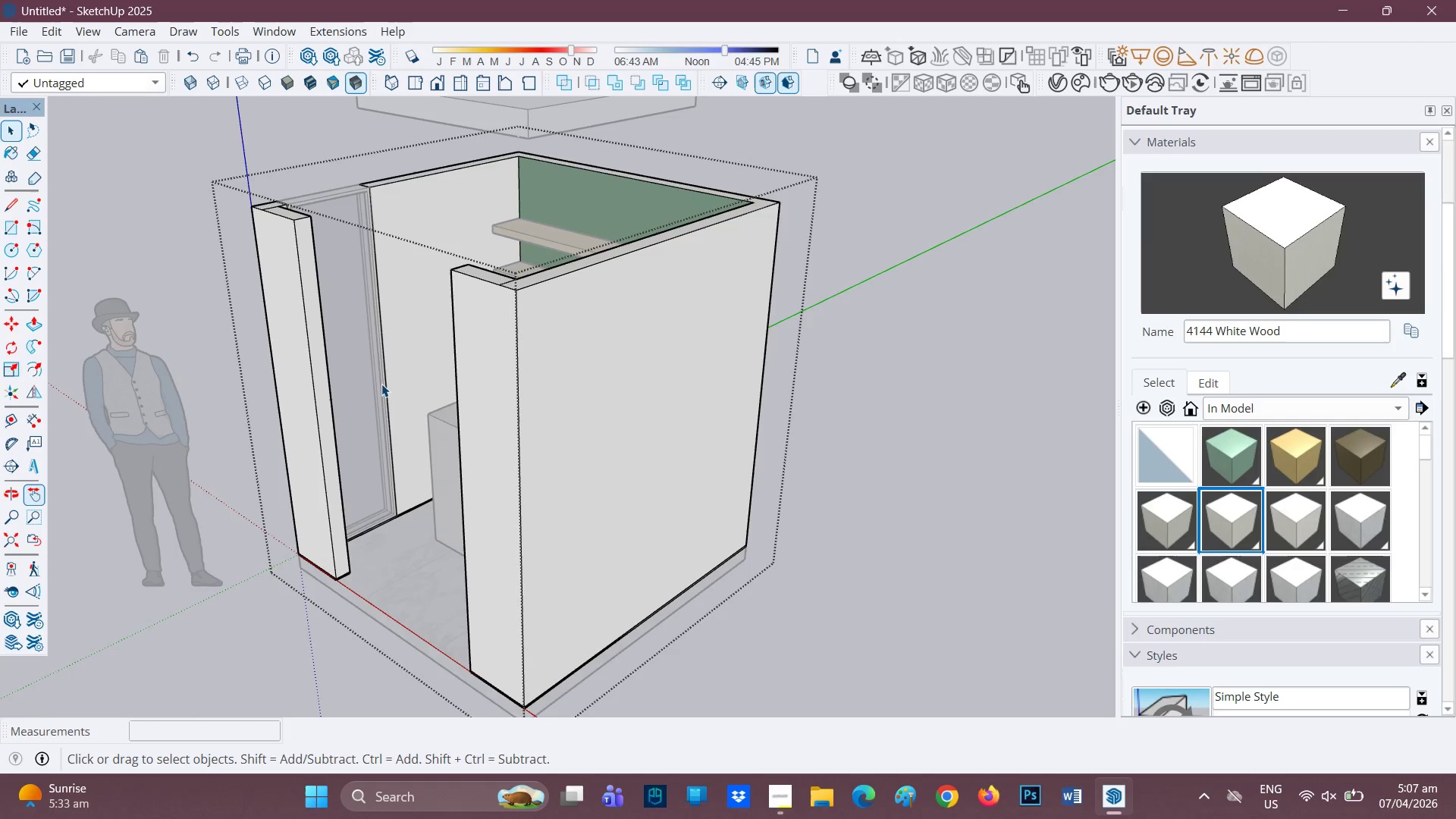 
wait(37.23)
 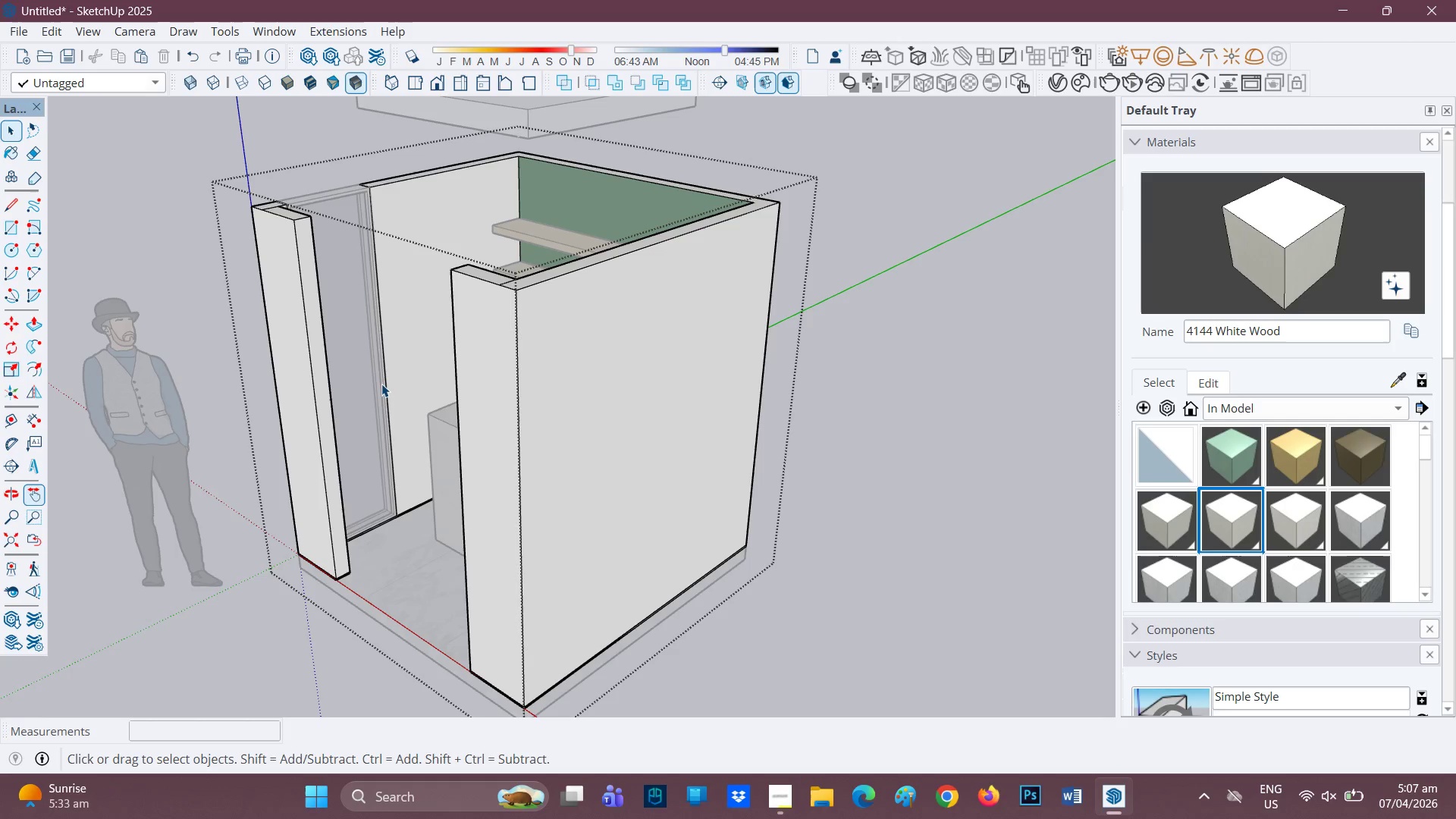 
scroll: coordinate [642, 447], scroll_direction: up, amount: 1.0
 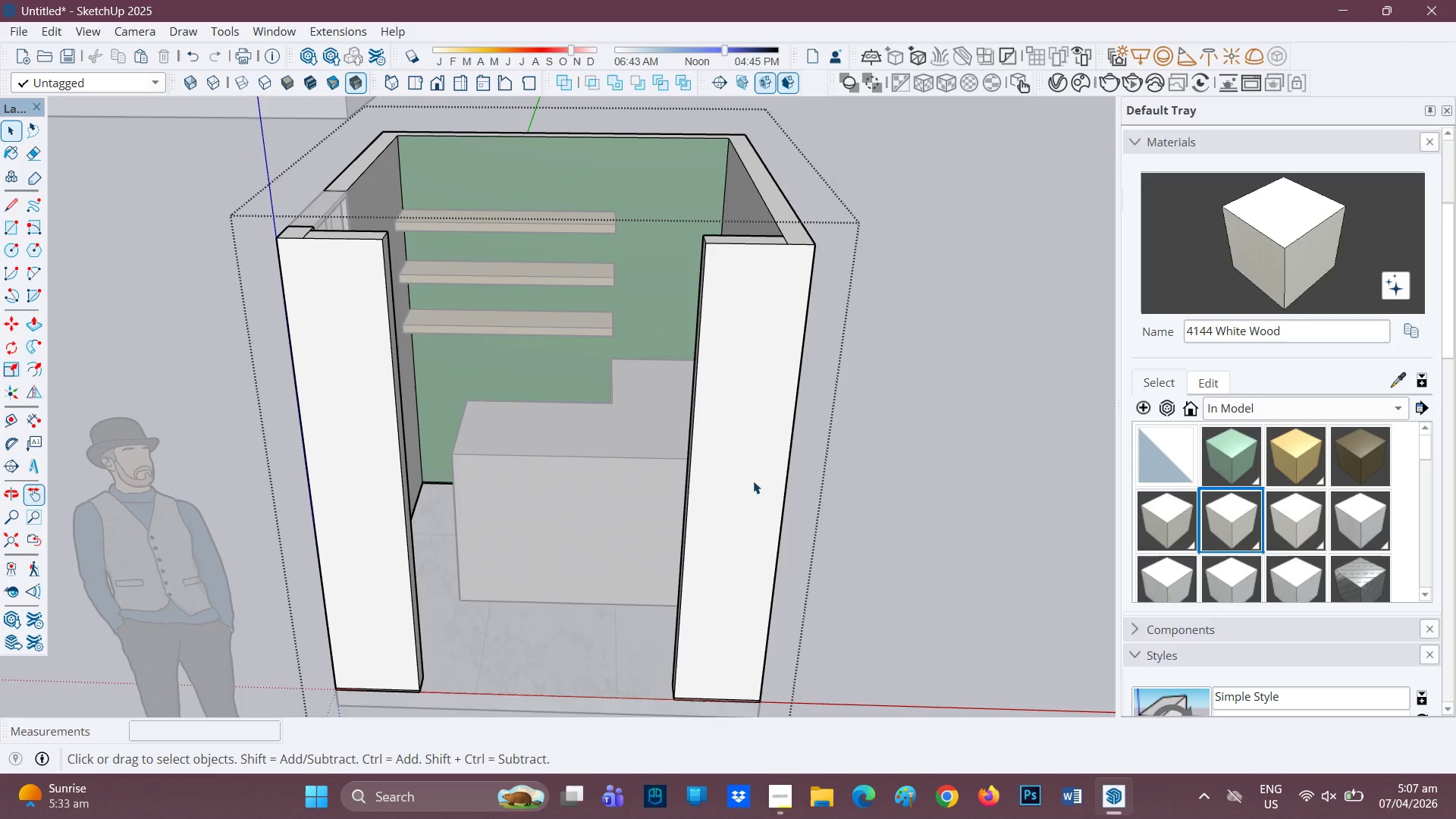 
key(Space)
 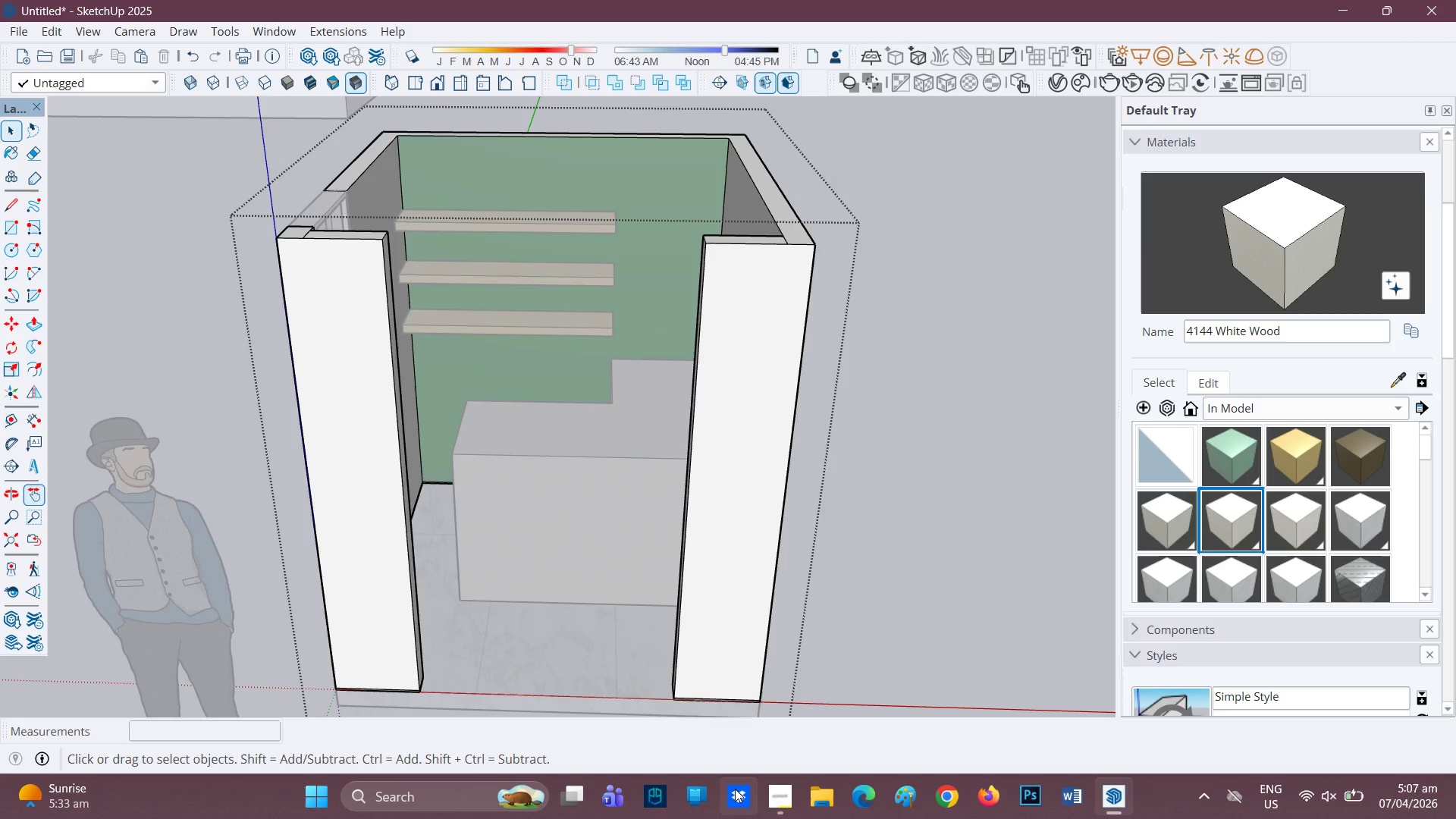 
left_click([784, 780])